 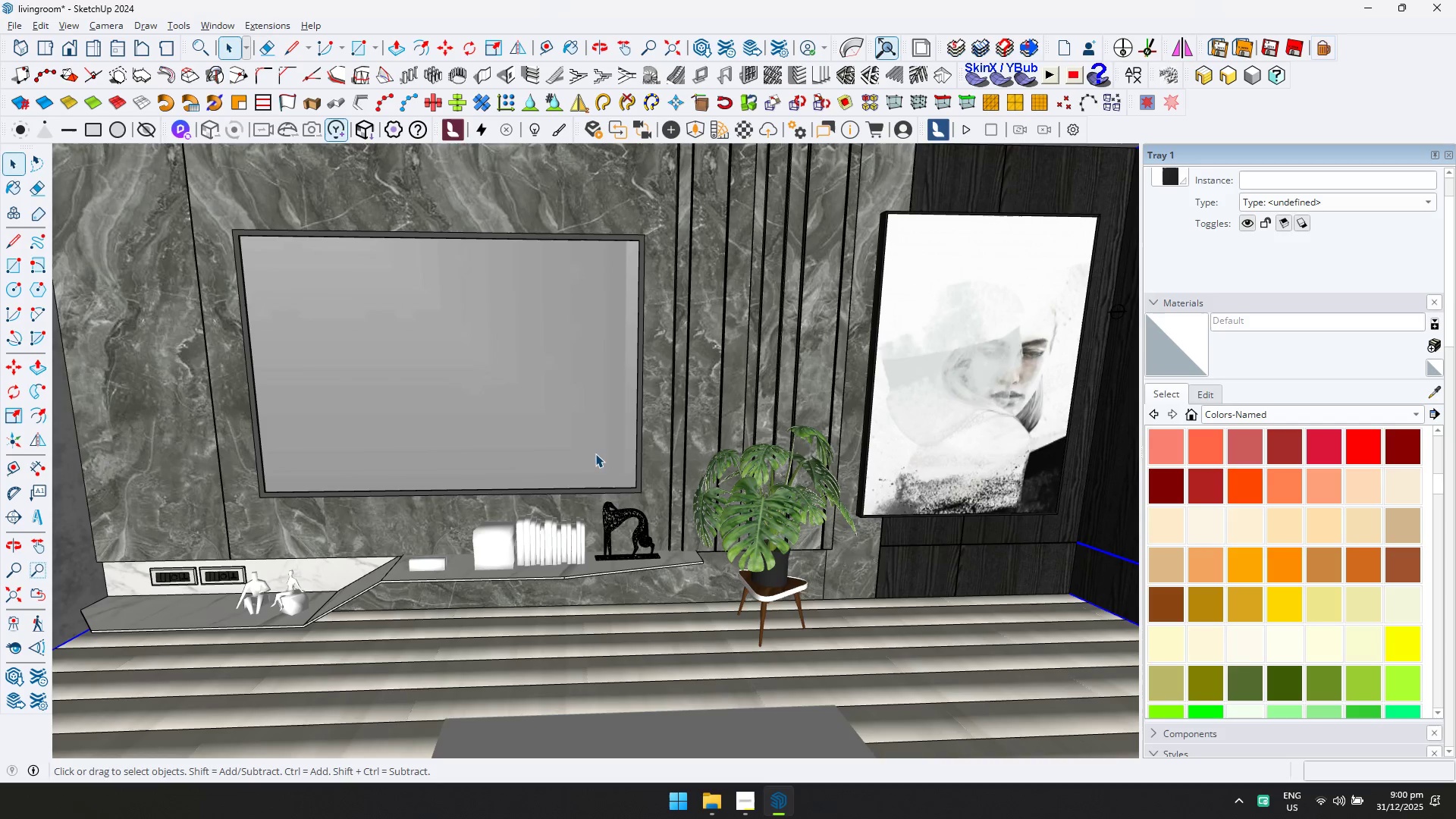 
scroll: coordinate [644, 529], scroll_direction: down, amount: 3.0
 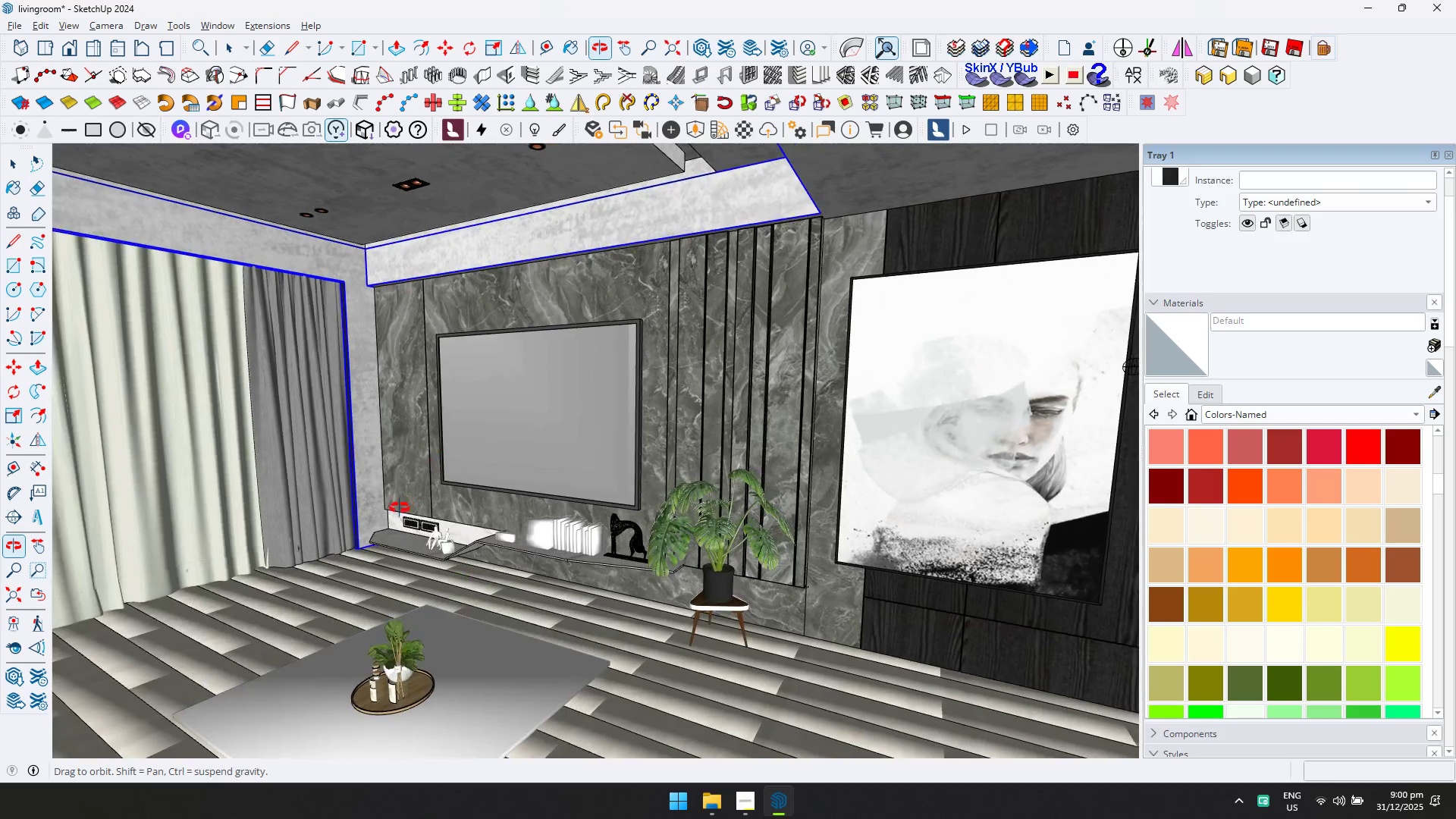 
key(Shift+ShiftLeft)
 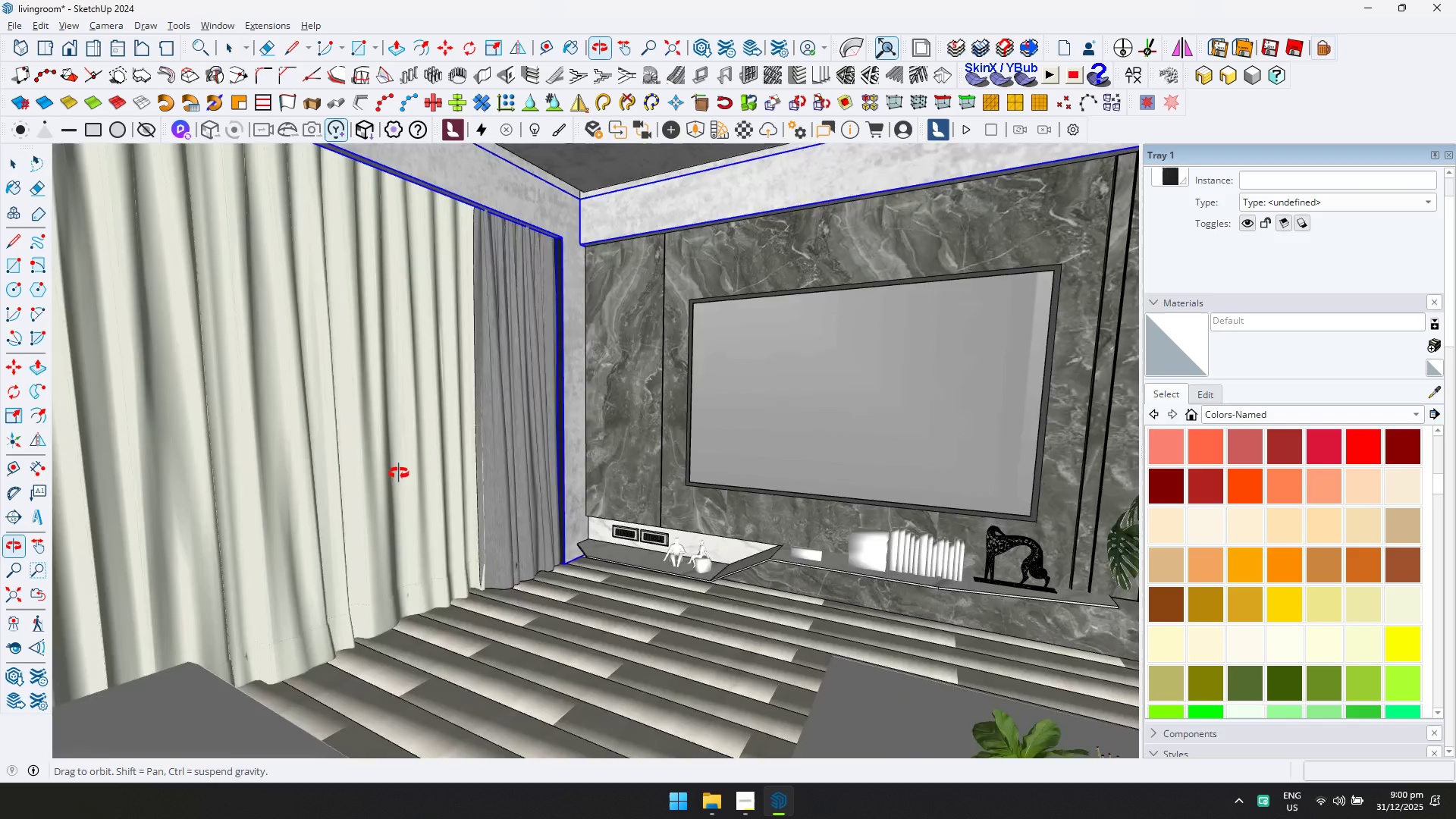 
scroll: coordinate [364, 454], scroll_direction: up, amount: 2.0
 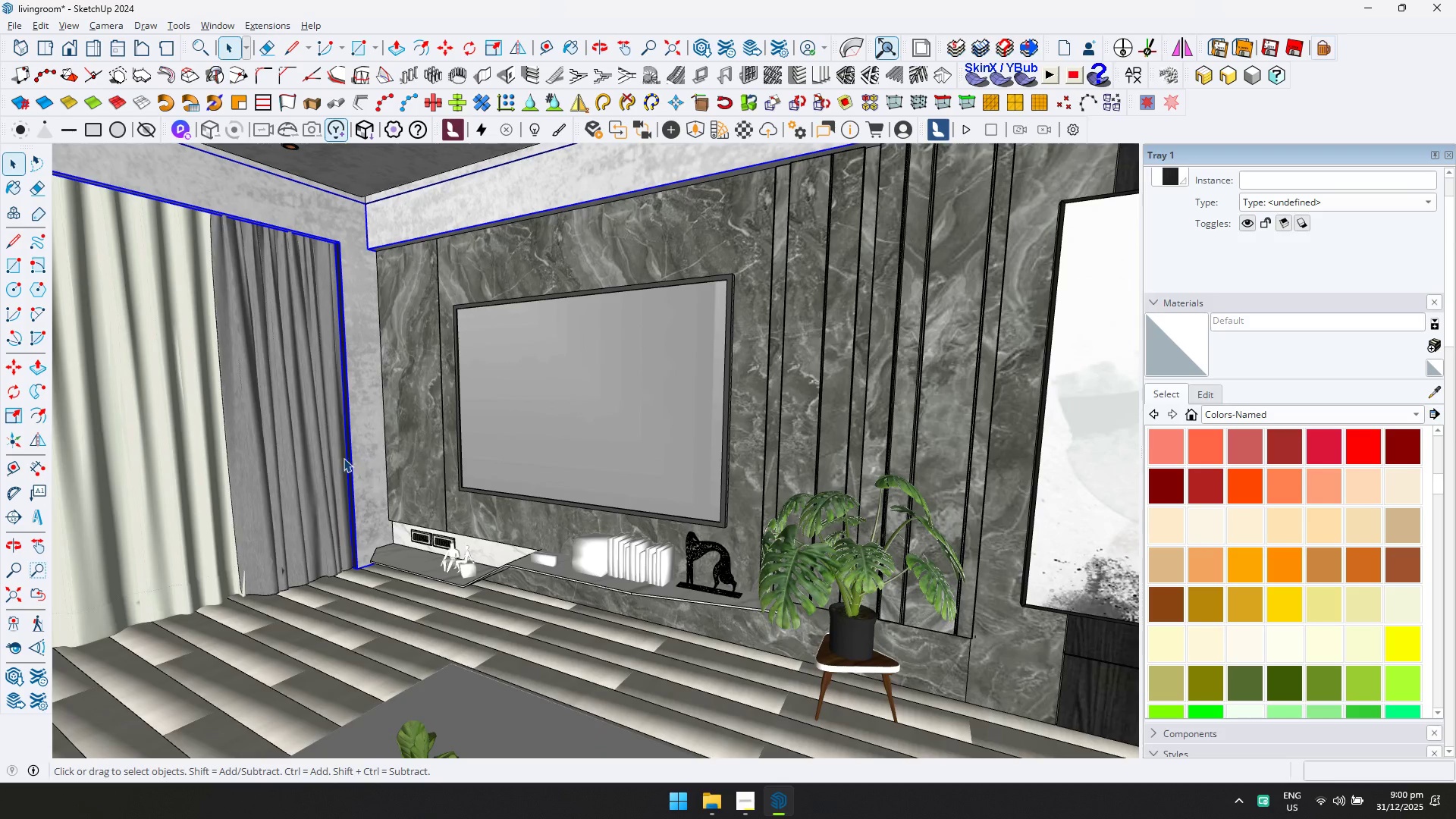 
key(Shift+ShiftLeft)
 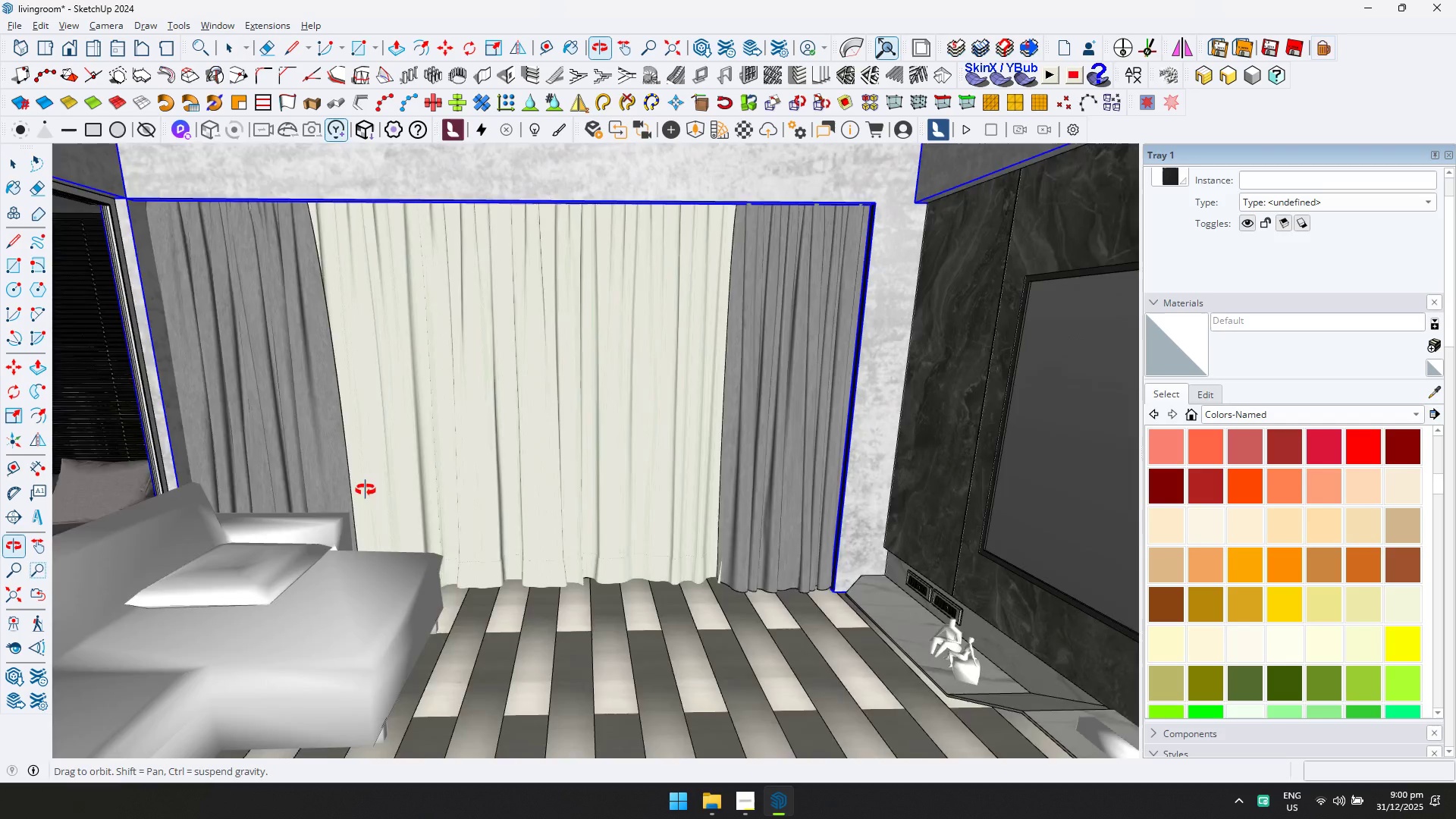 
key(Shift+ShiftLeft)
 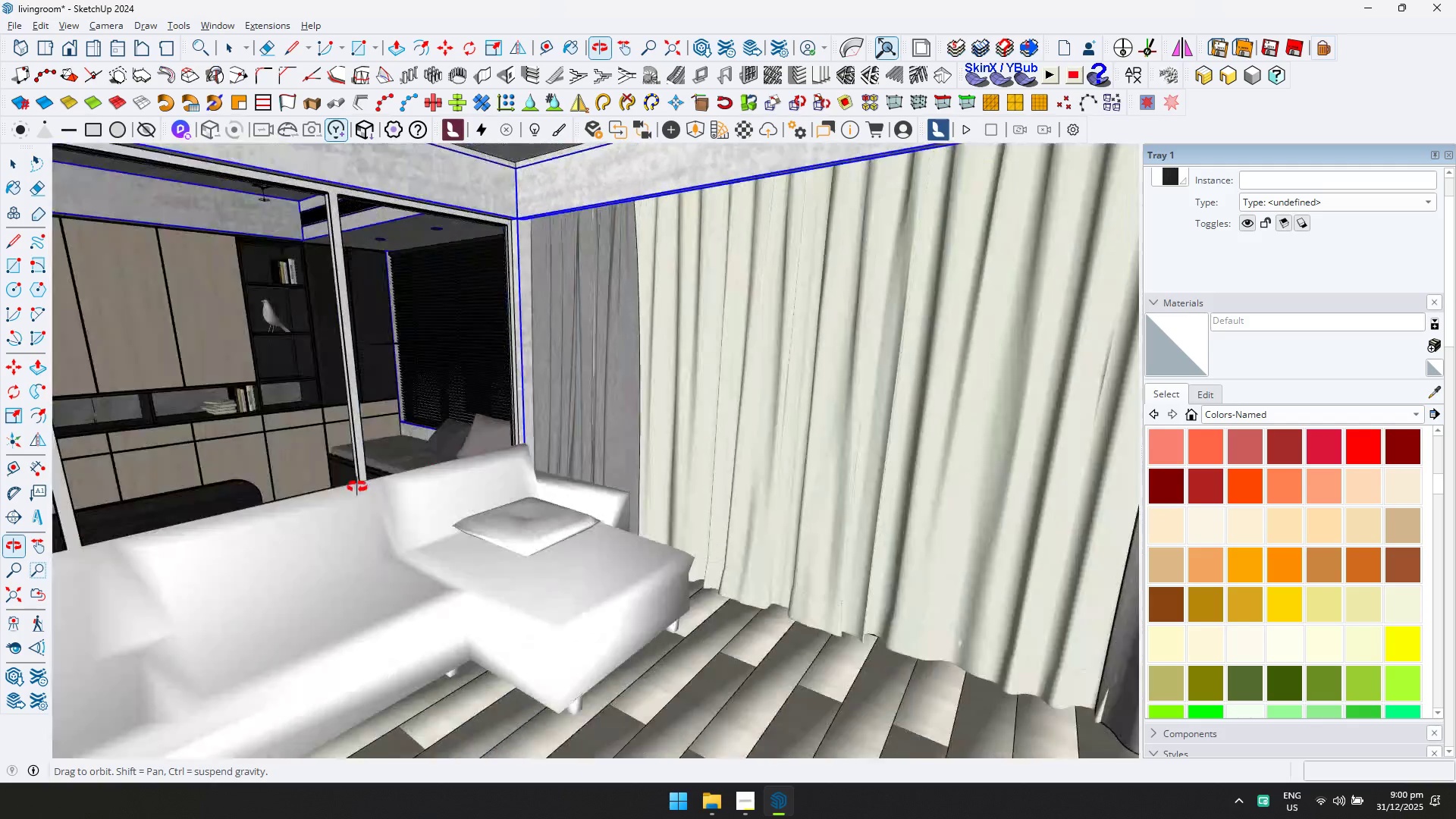 
hold_key(key=ShiftLeft, duration=0.38)
 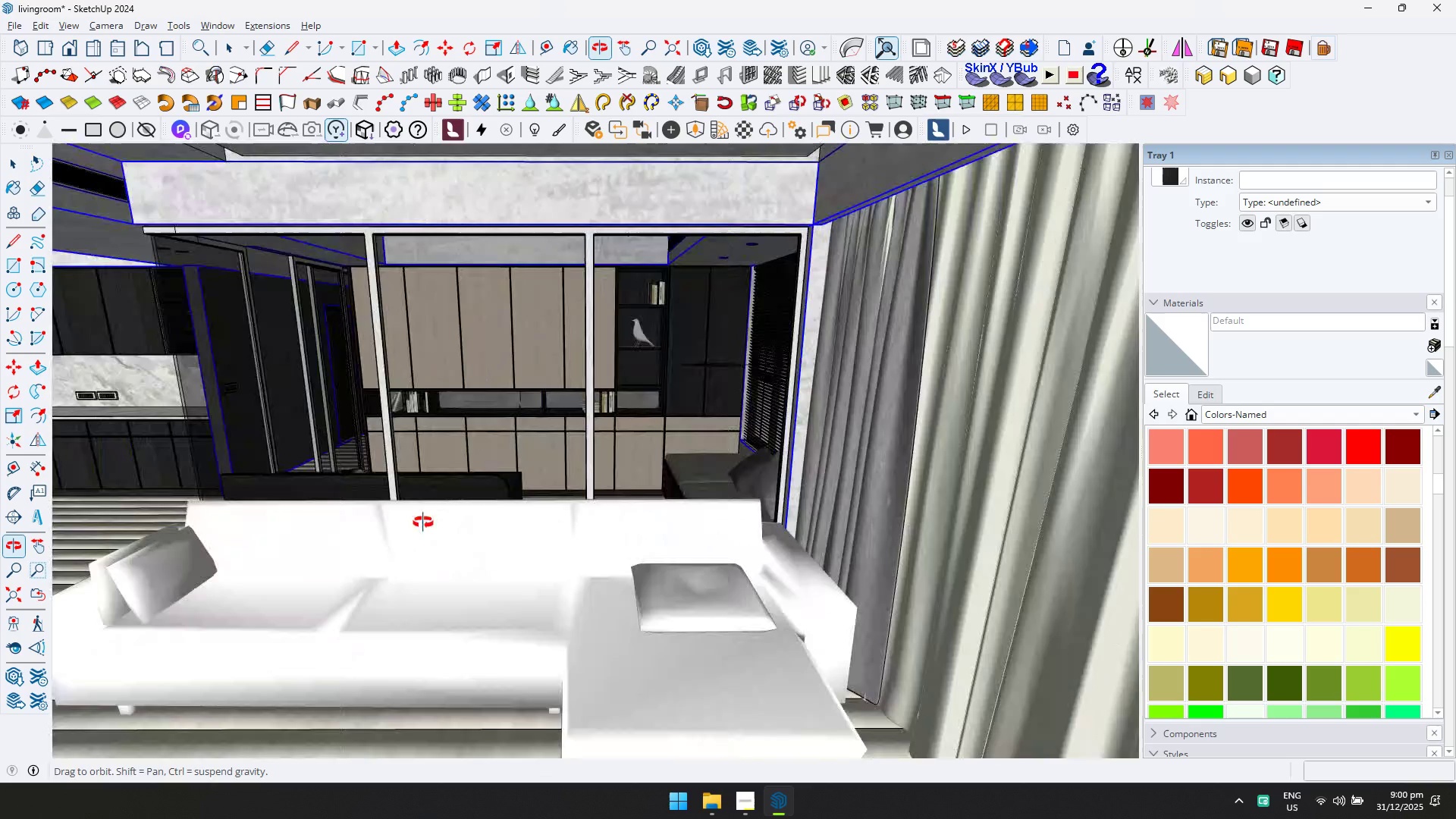 
hold_key(key=ShiftLeft, duration=0.45)
 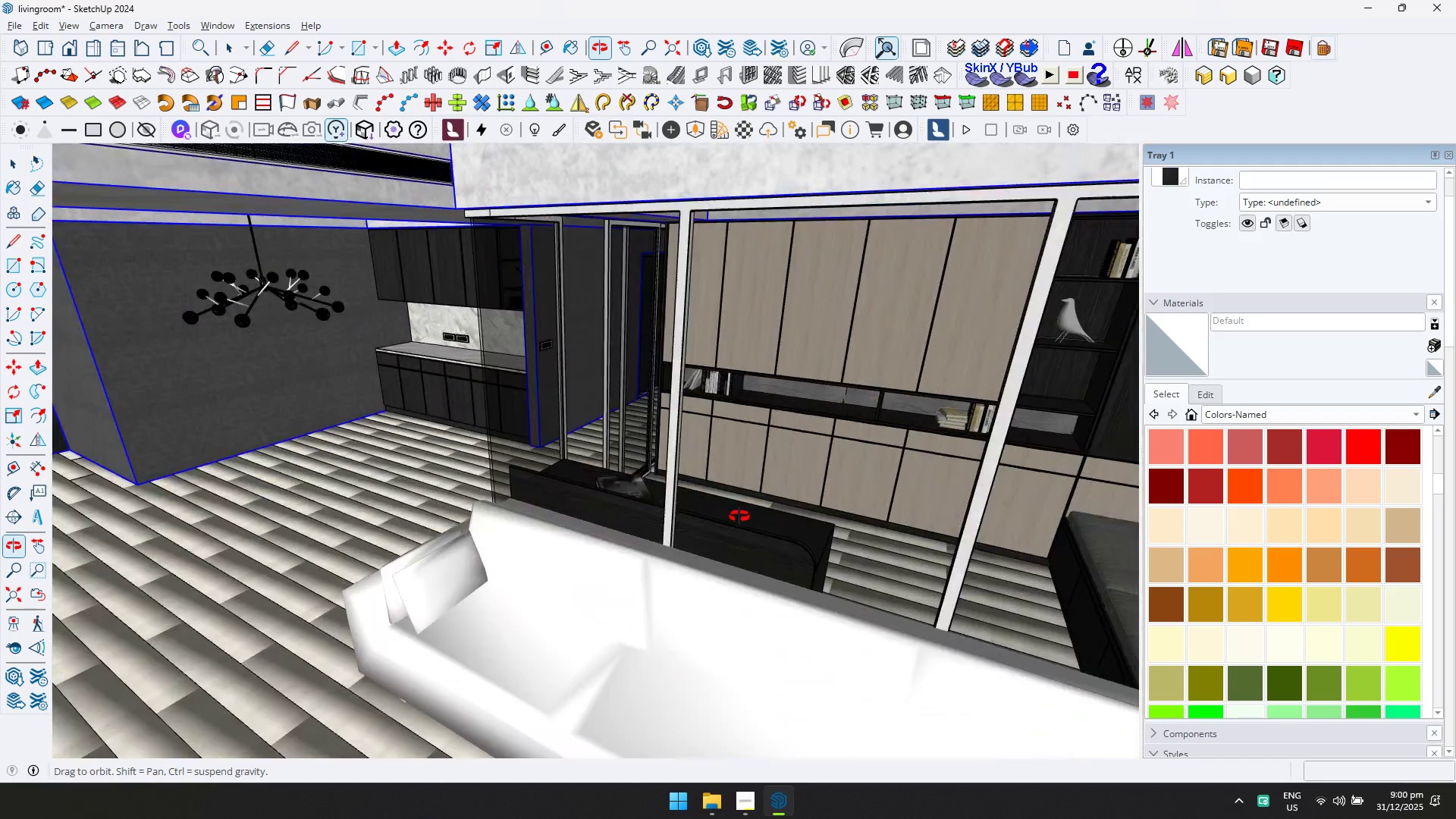 
hold_key(key=ShiftLeft, duration=0.31)
 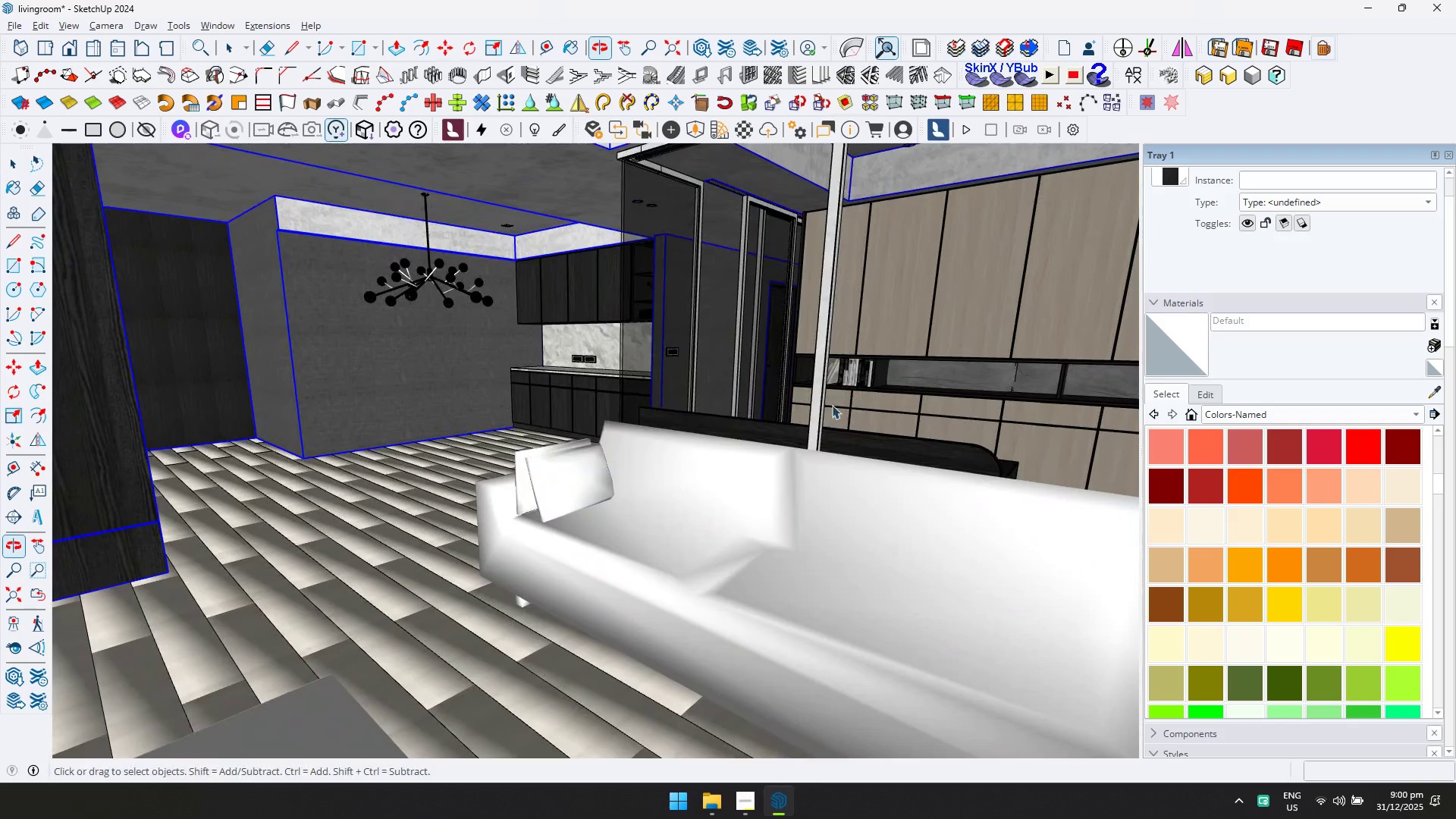 
hold_key(key=ShiftLeft, duration=0.34)
 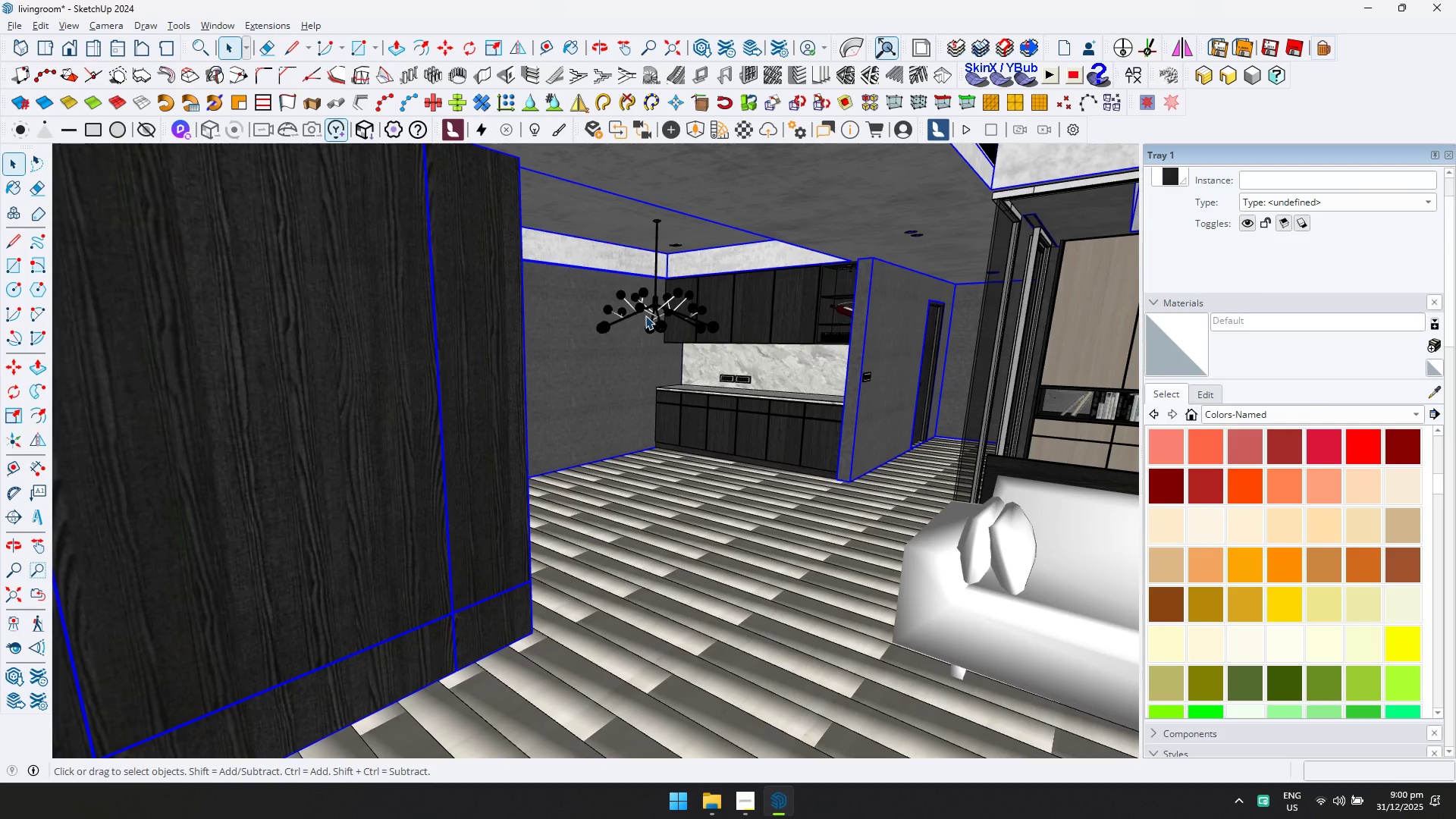 
scroll: coordinate [409, 378], scroll_direction: none, amount: 0.0
 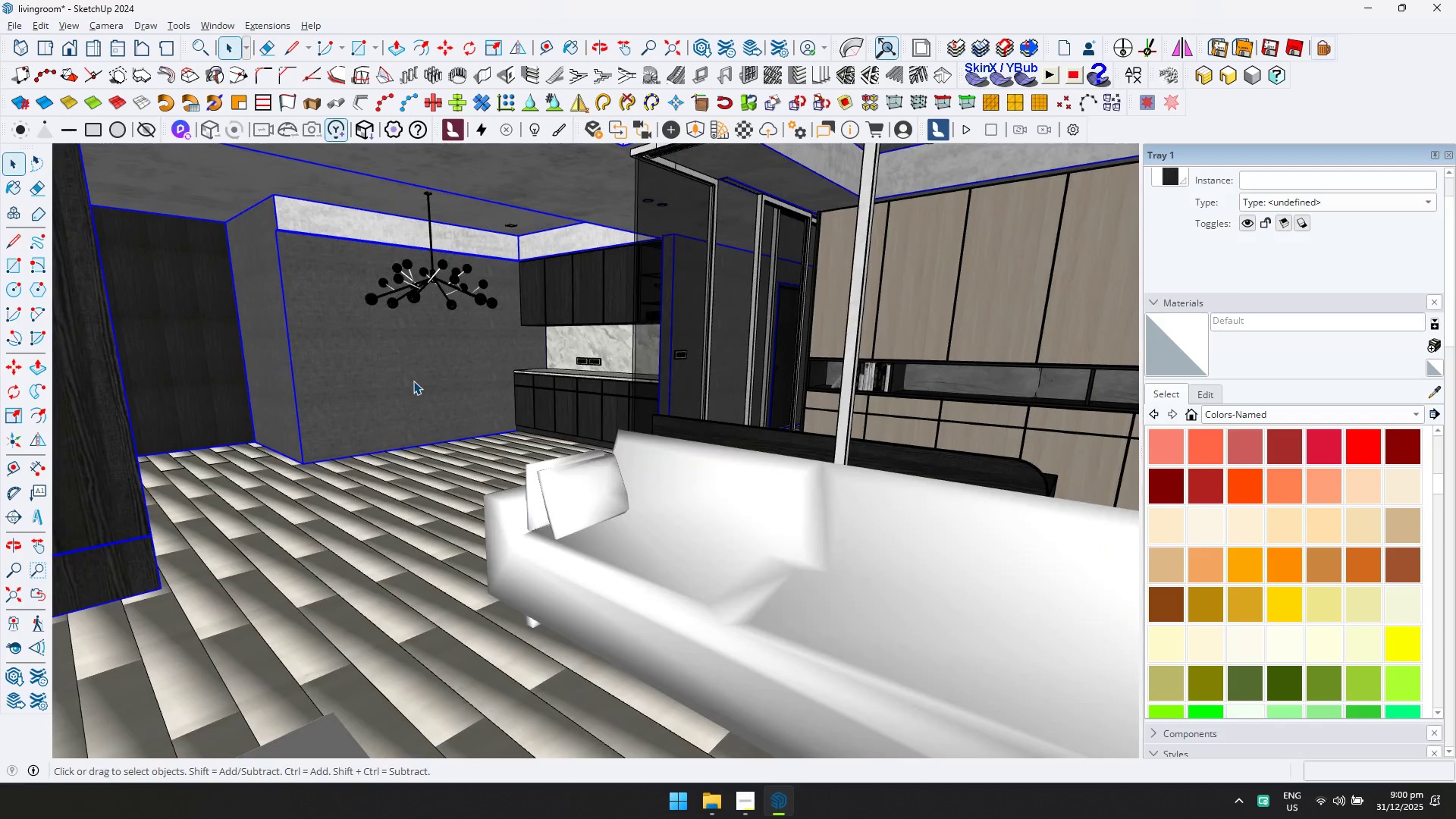 
double_click([654, 300])
 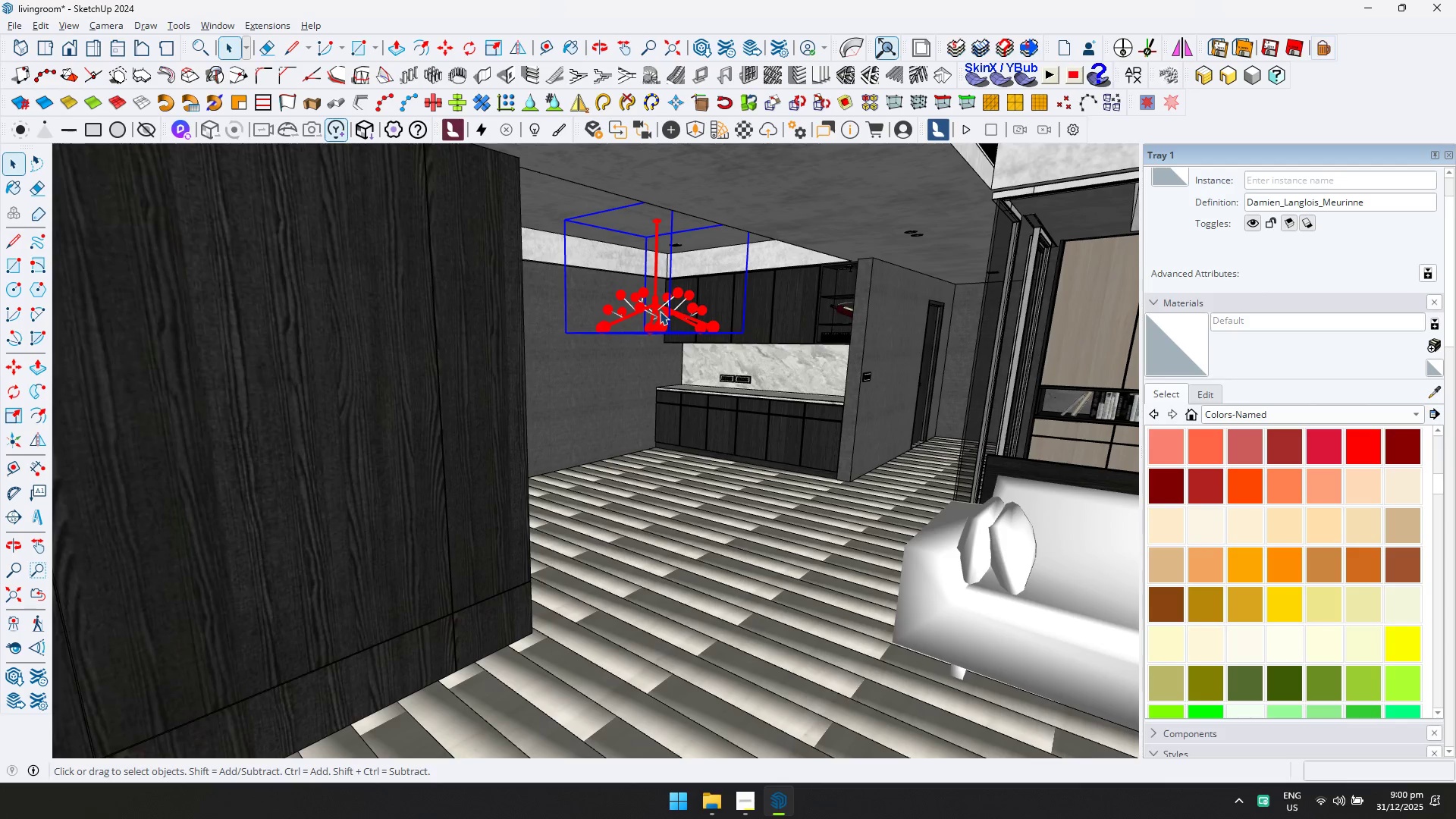 
key(Delete)
 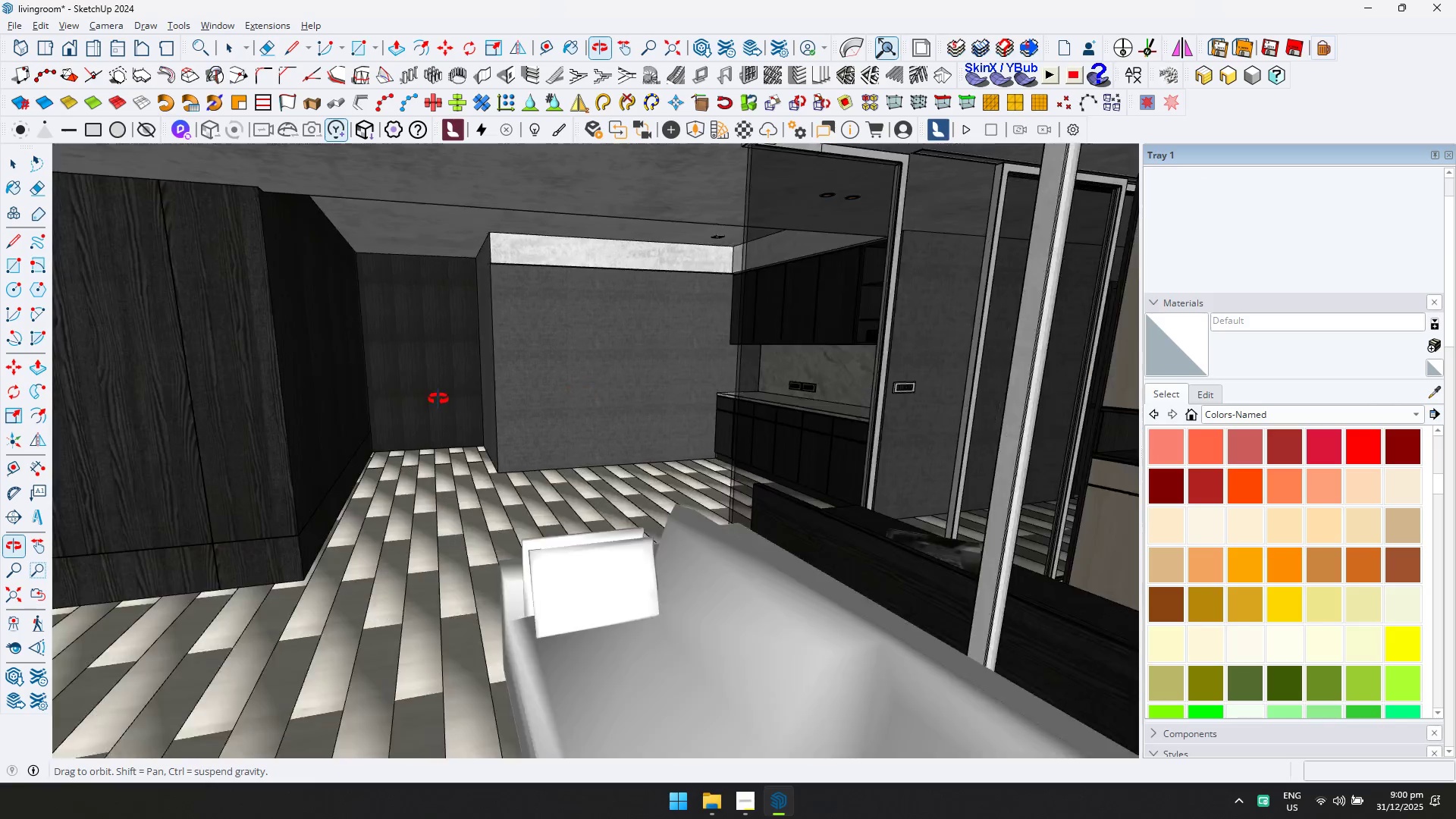 
hold_key(key=ShiftLeft, duration=0.31)
 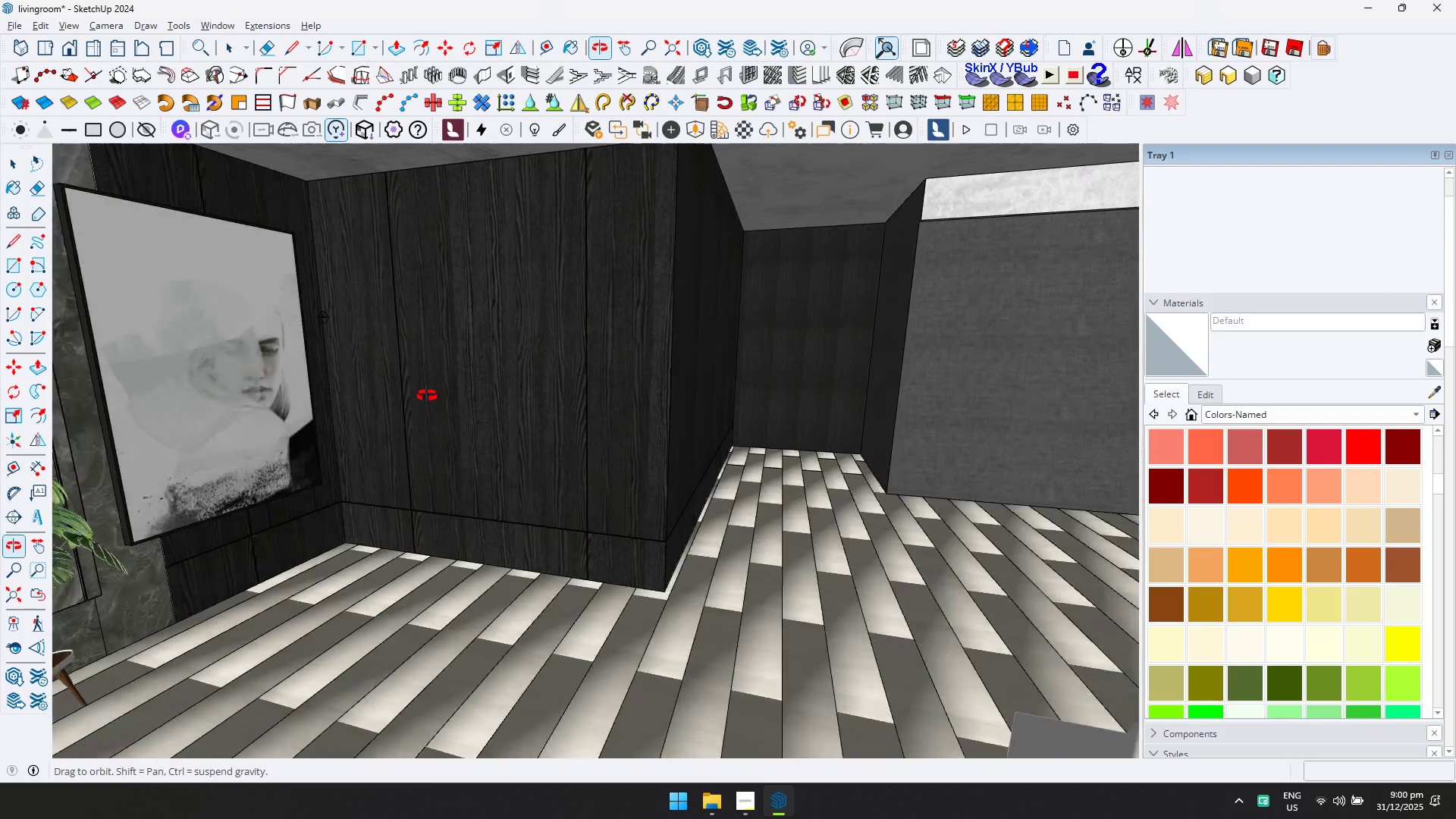 
key(Shift+ShiftLeft)
 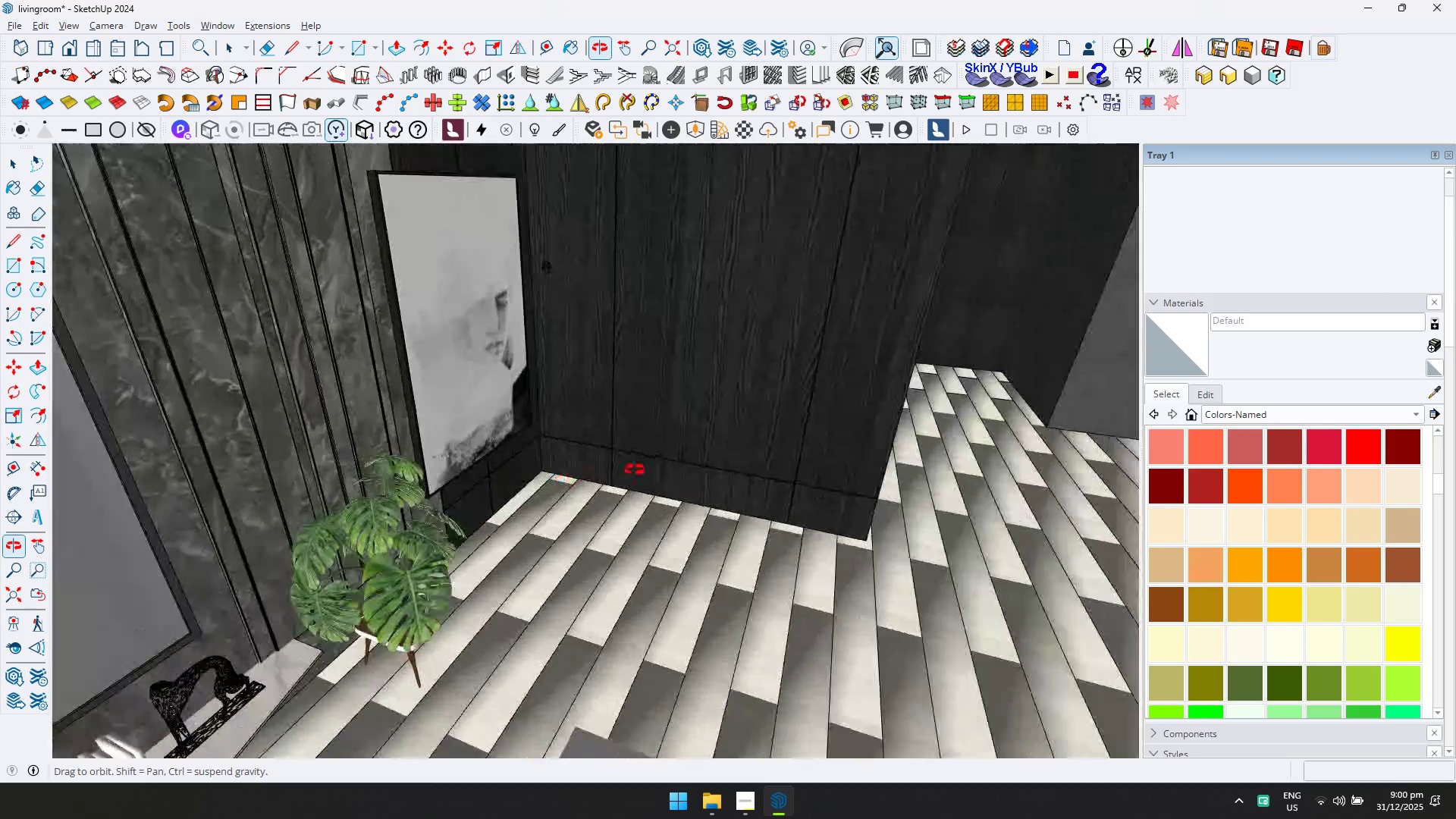 
hold_key(key=ShiftLeft, duration=0.45)
 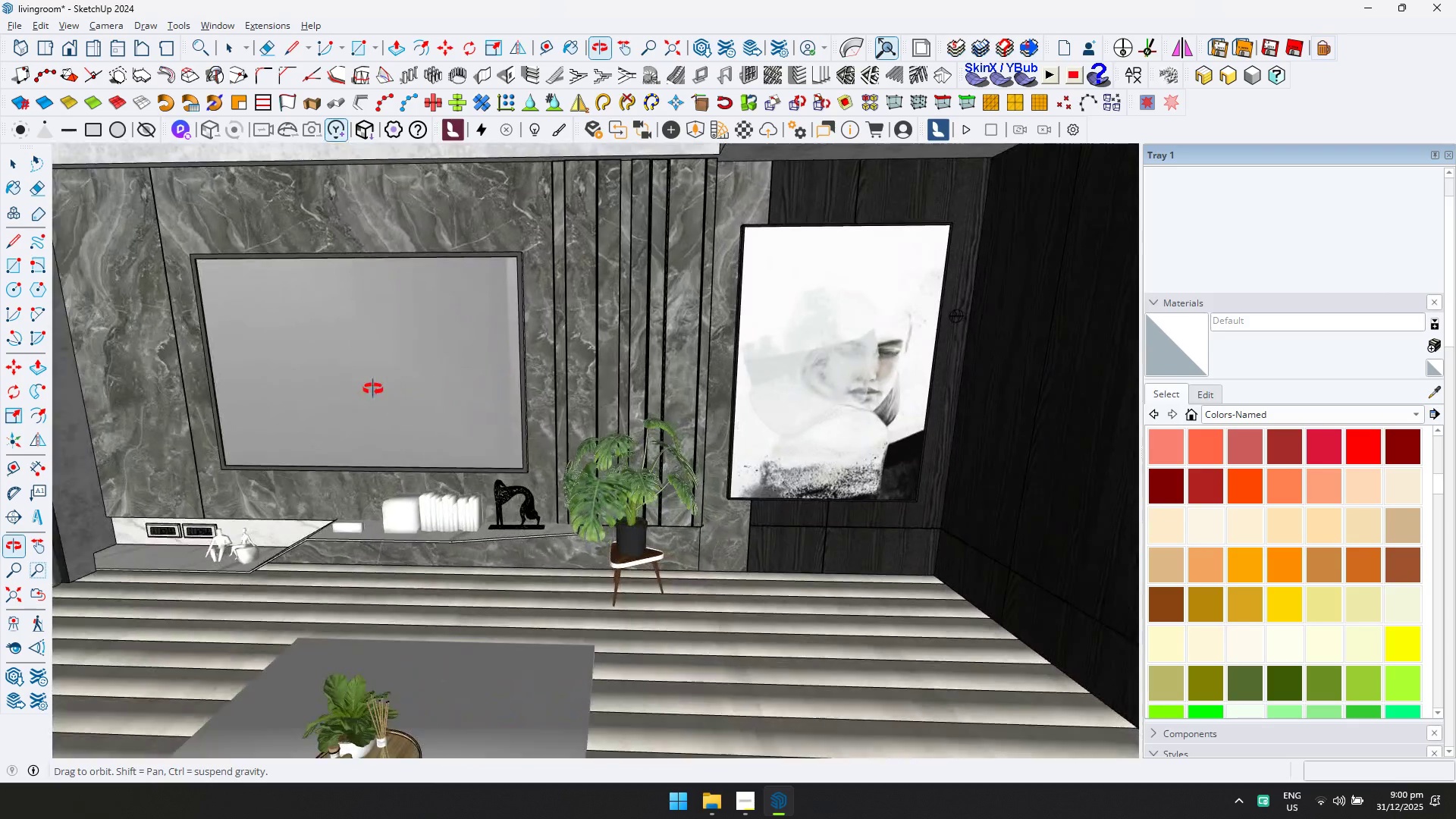 
hold_key(key=ShiftLeft, duration=0.33)
 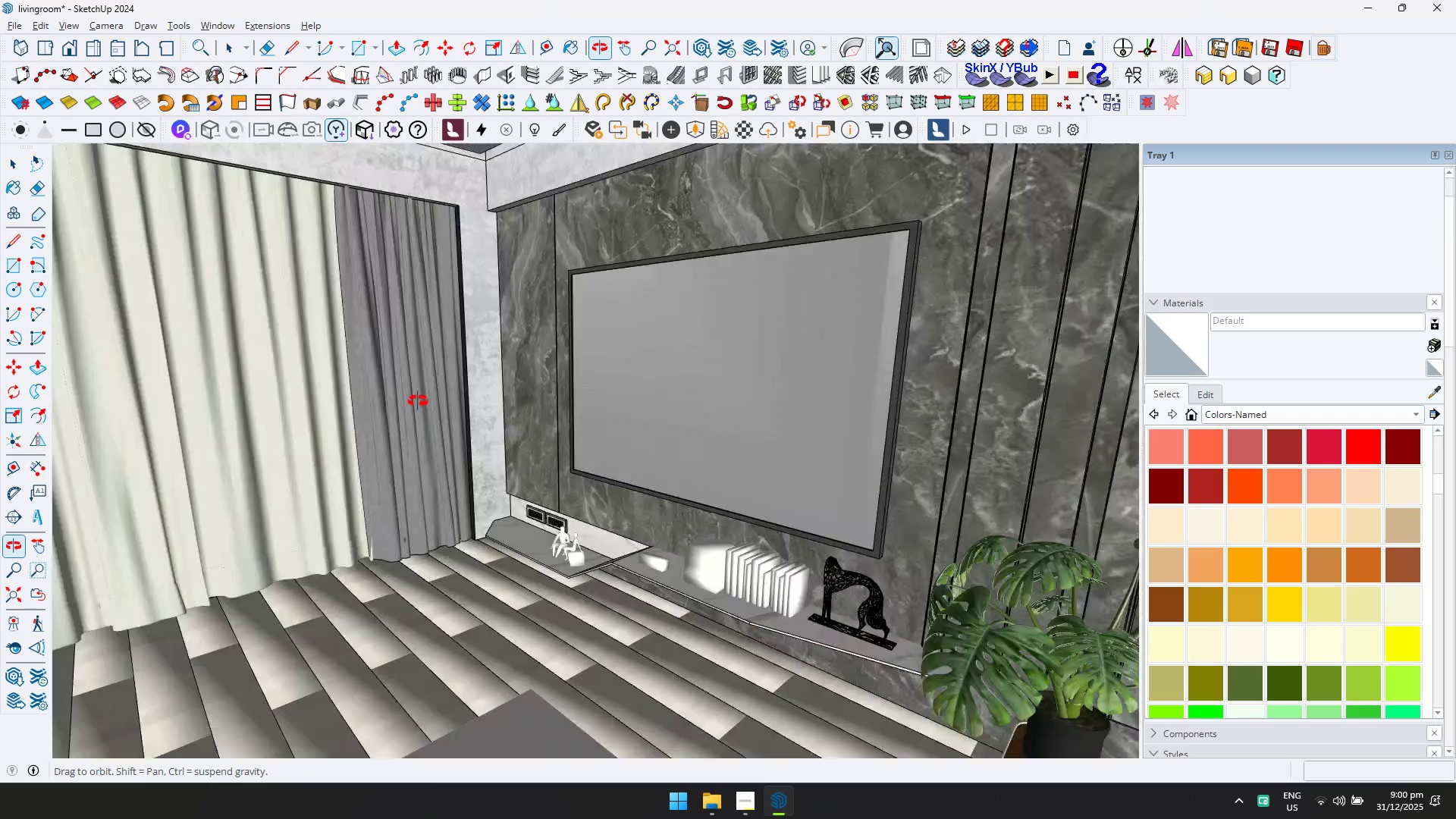 
key(Shift+ShiftLeft)
 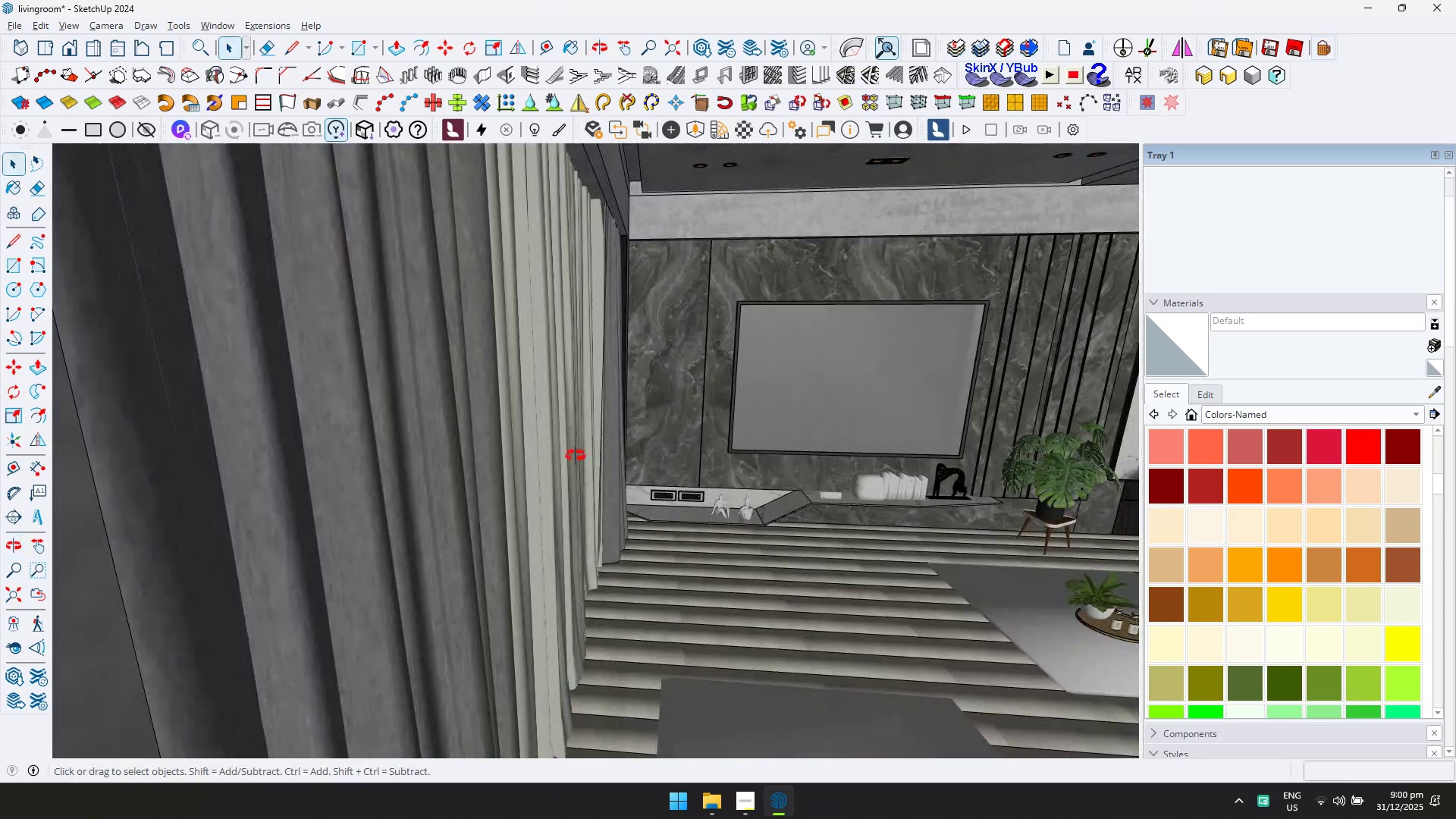 
hold_key(key=ShiftLeft, duration=0.45)
scroll: coordinate [539, 486], scroll_direction: down, amount: 50.0
 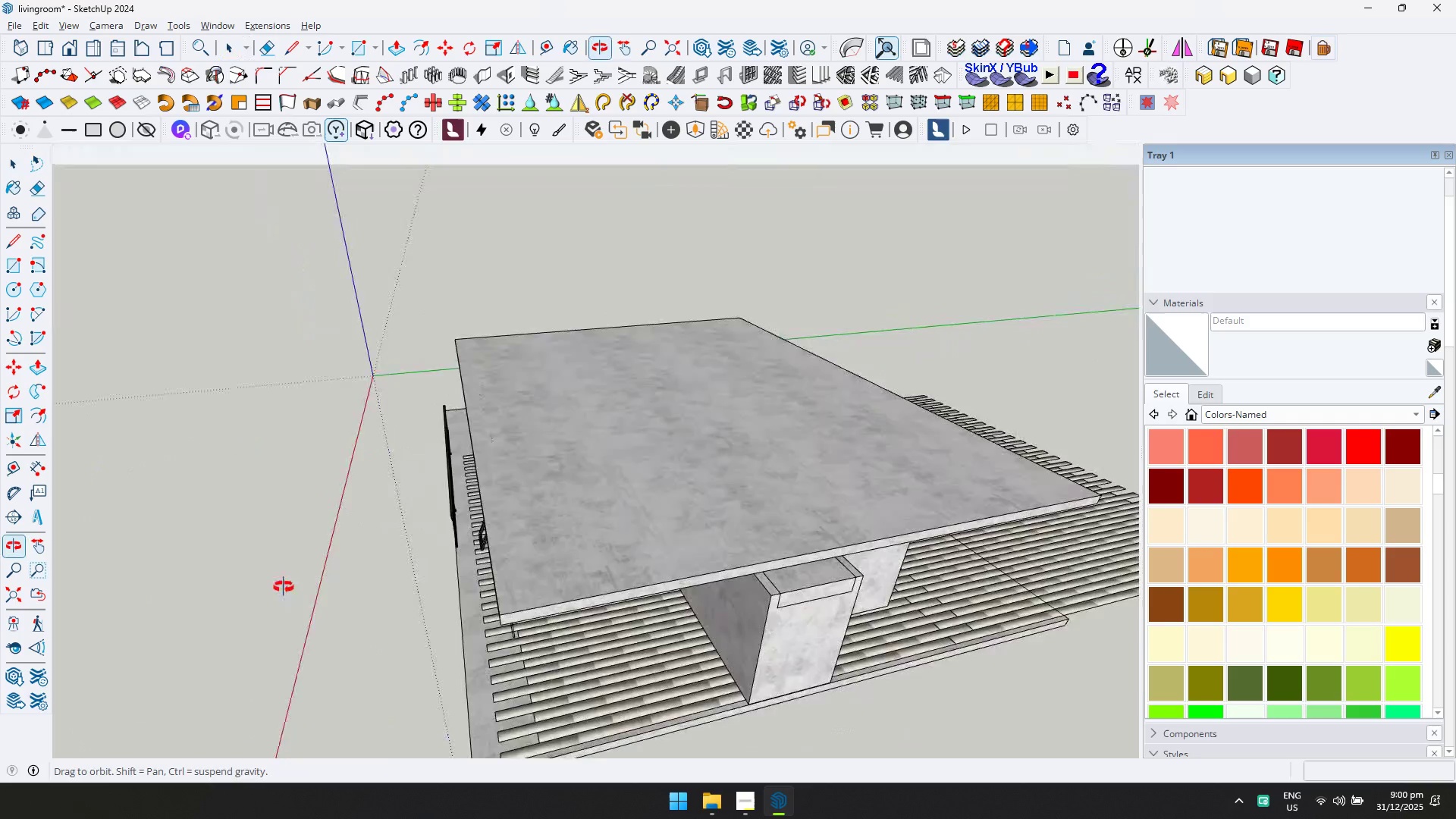 
key(Shift+ShiftLeft)
 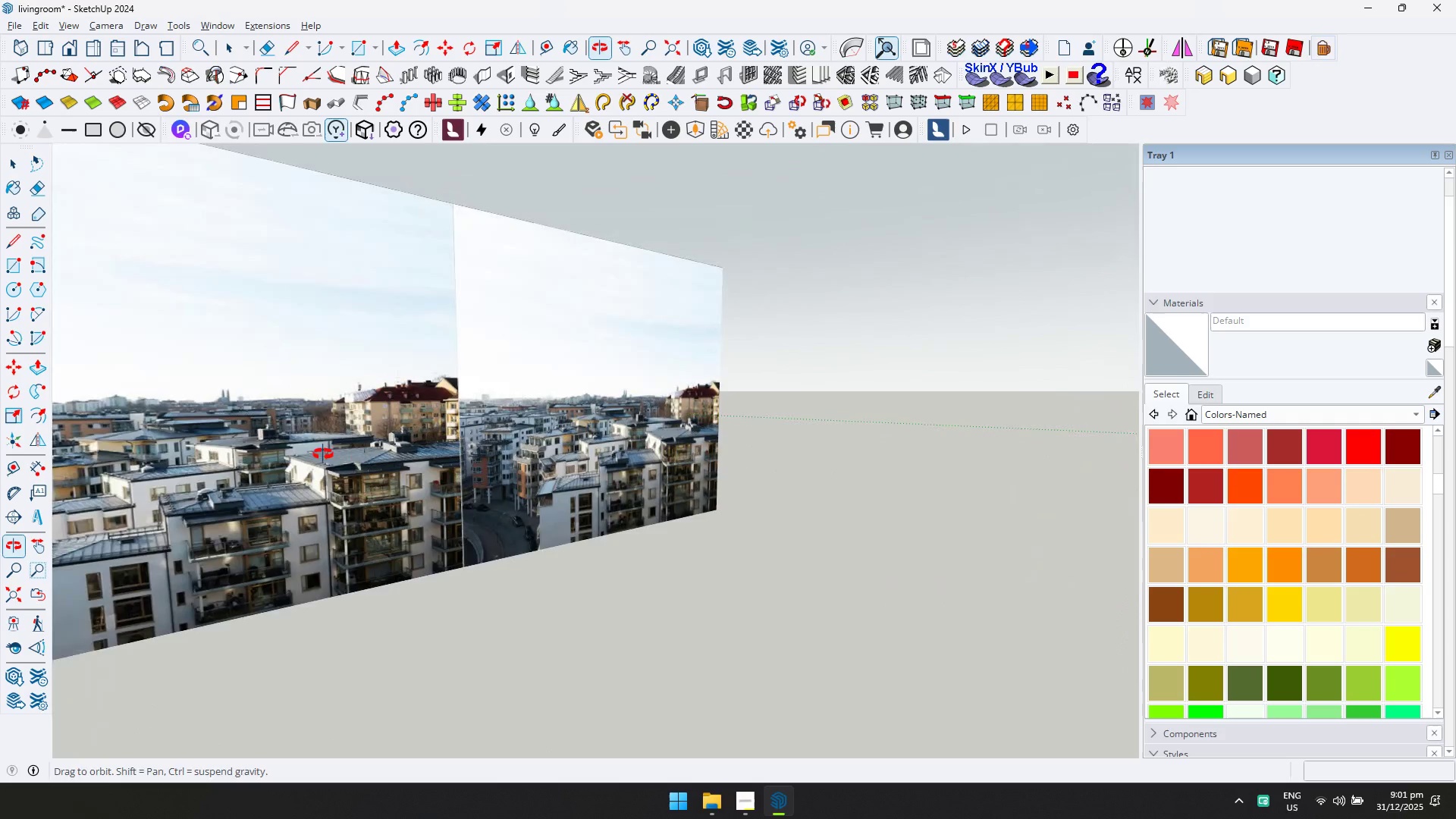 
left_click_drag(start_coordinate=[652, 662], to_coordinate=[372, 410])
 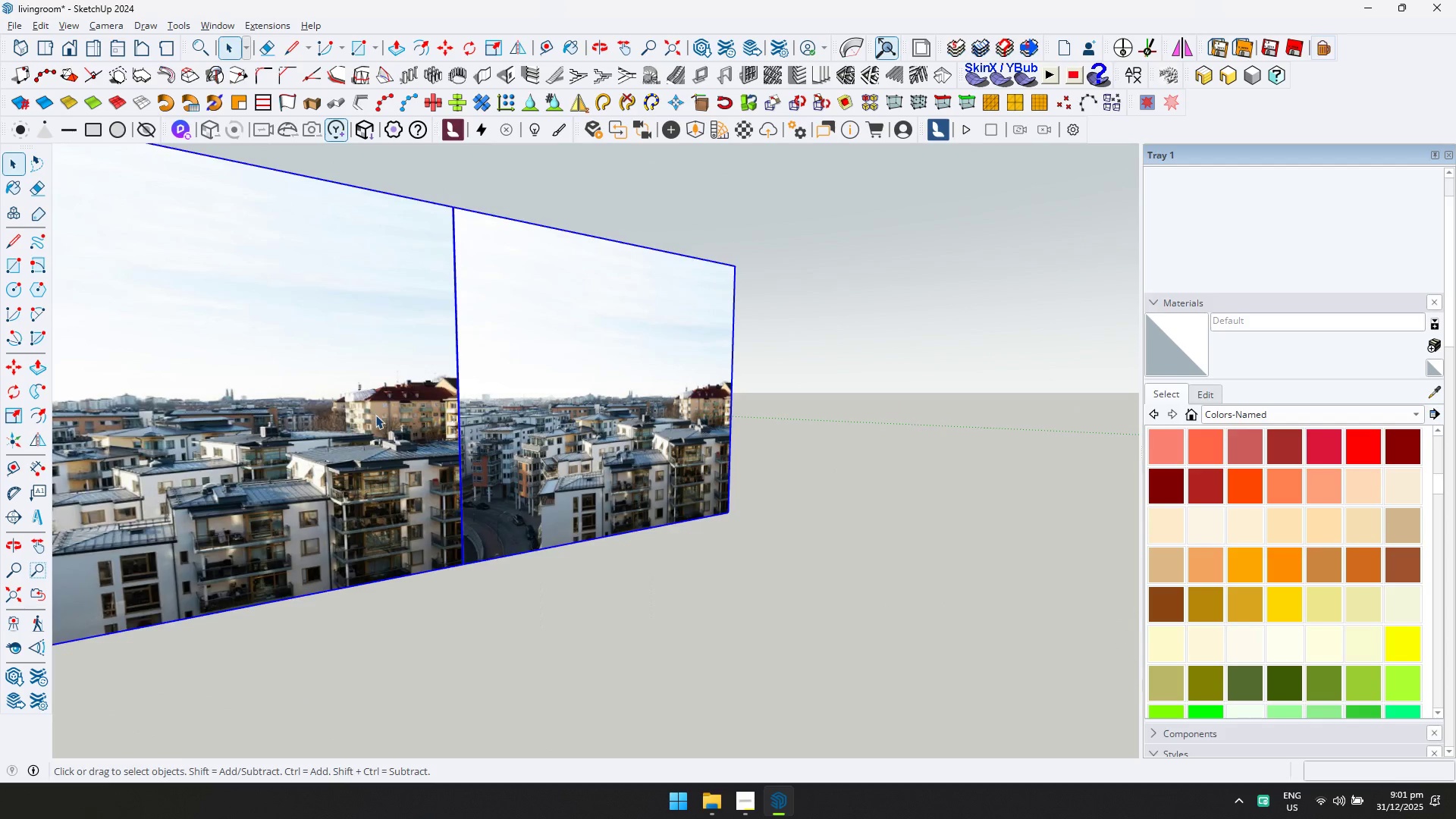 
left_click_drag(start_coordinate=[379, 548], to_coordinate=[184, 384])
 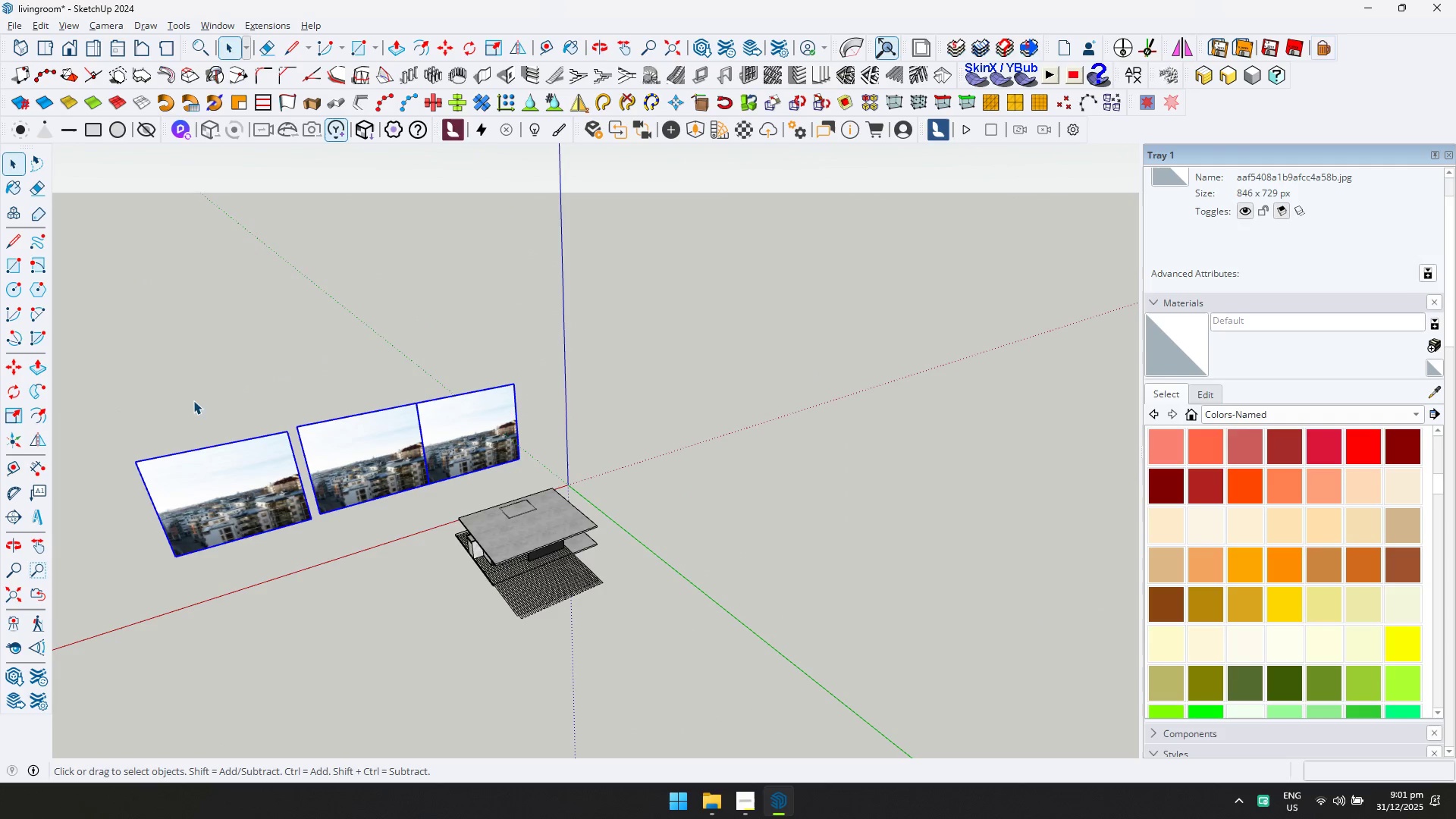 
key(Control+ControlLeft)
 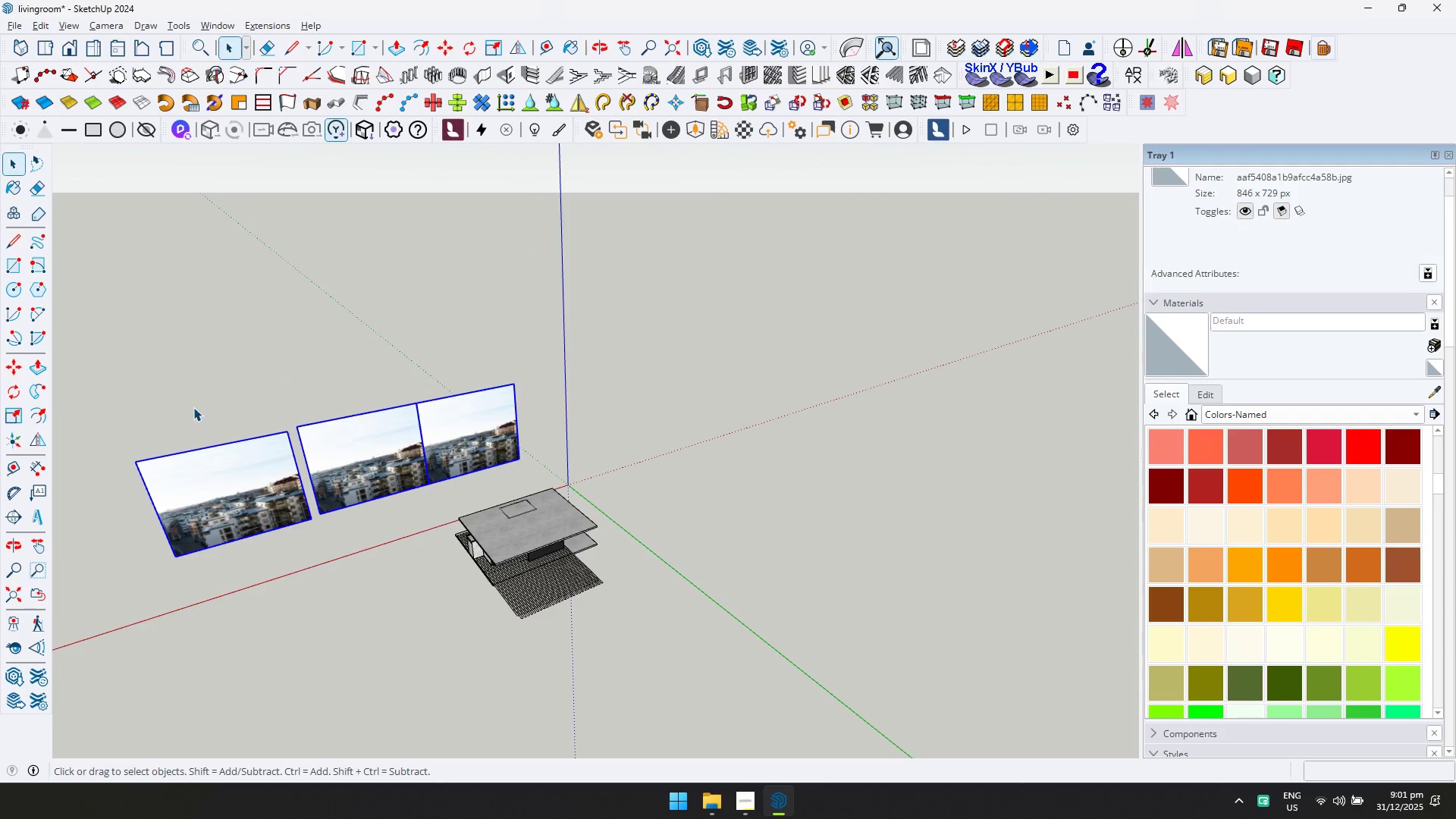 
scroll: coordinate [397, 534], scroll_direction: down, amount: 26.0
 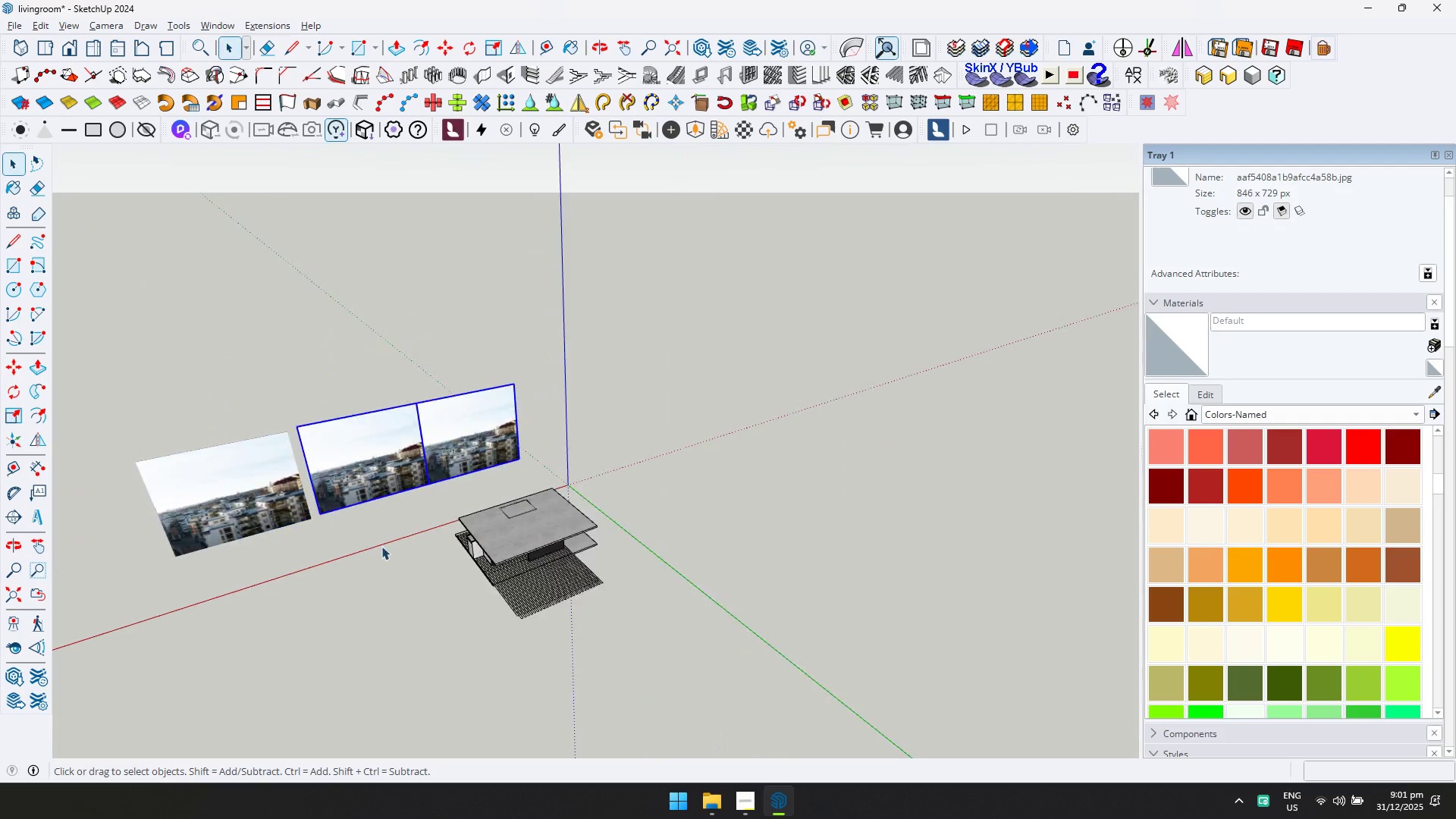 
key(Delete)
 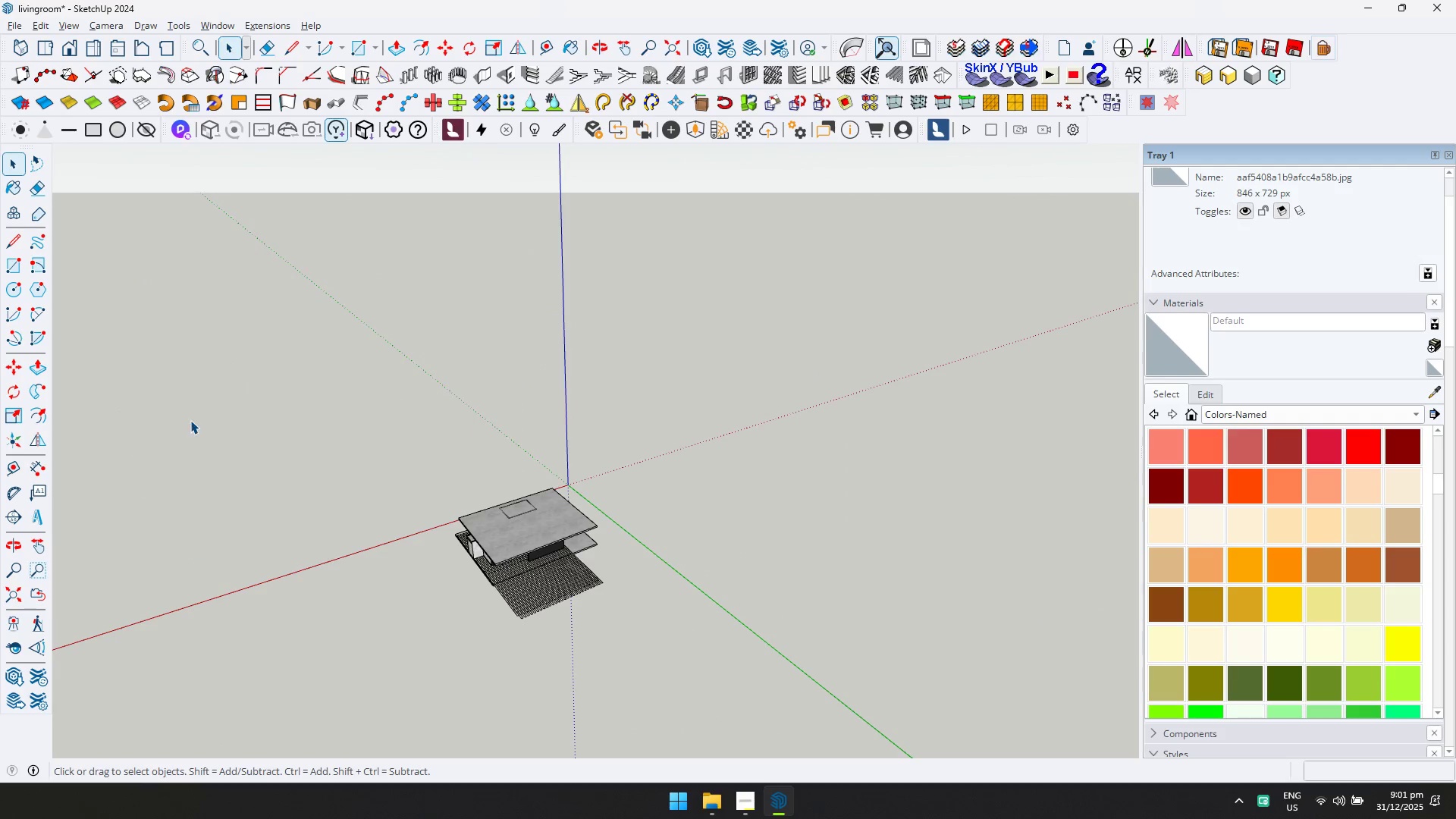 
key(N)
 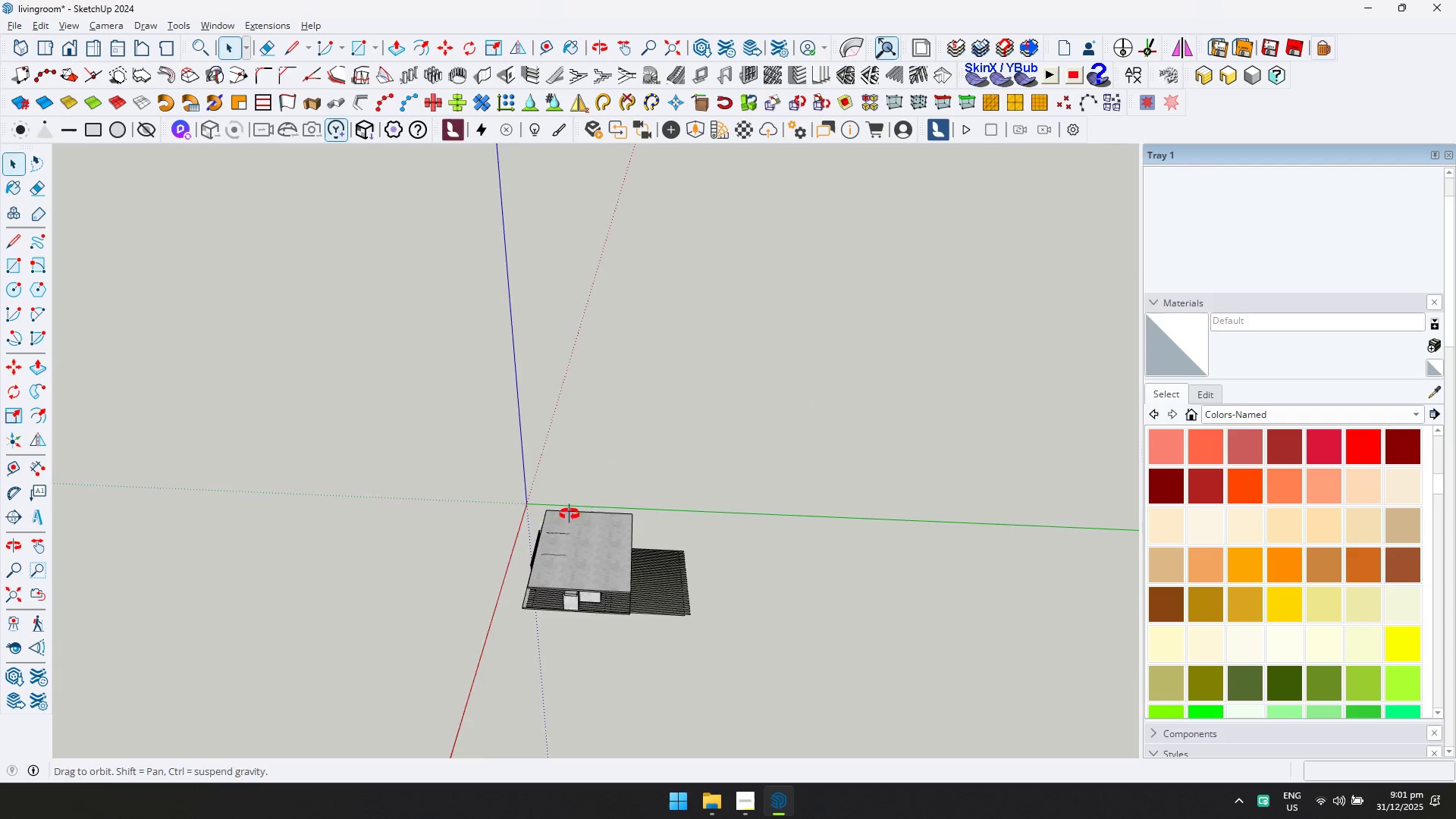 
key(Escape)
 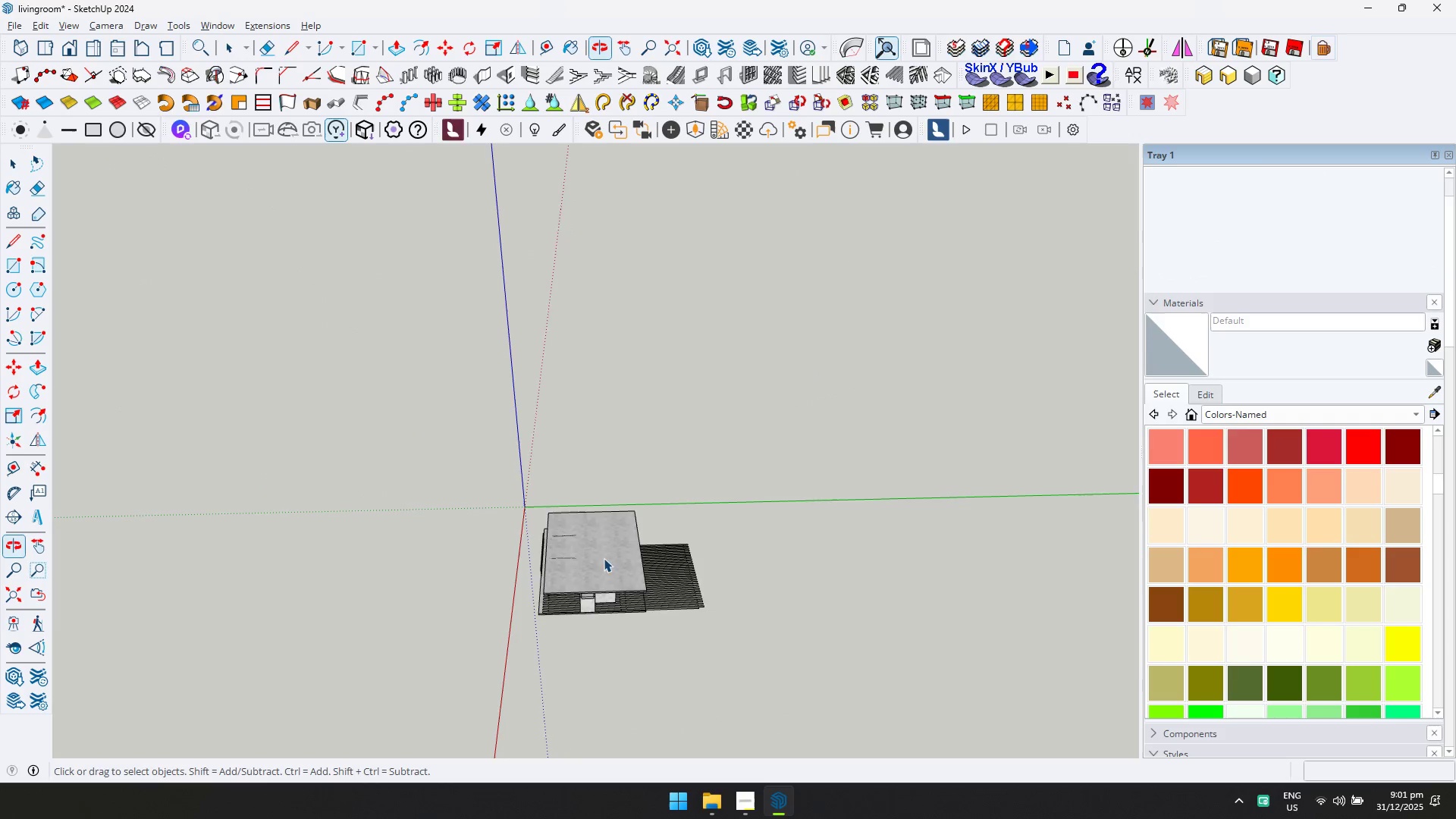 
scroll: coordinate [477, 595], scroll_direction: up, amount: 12.0
 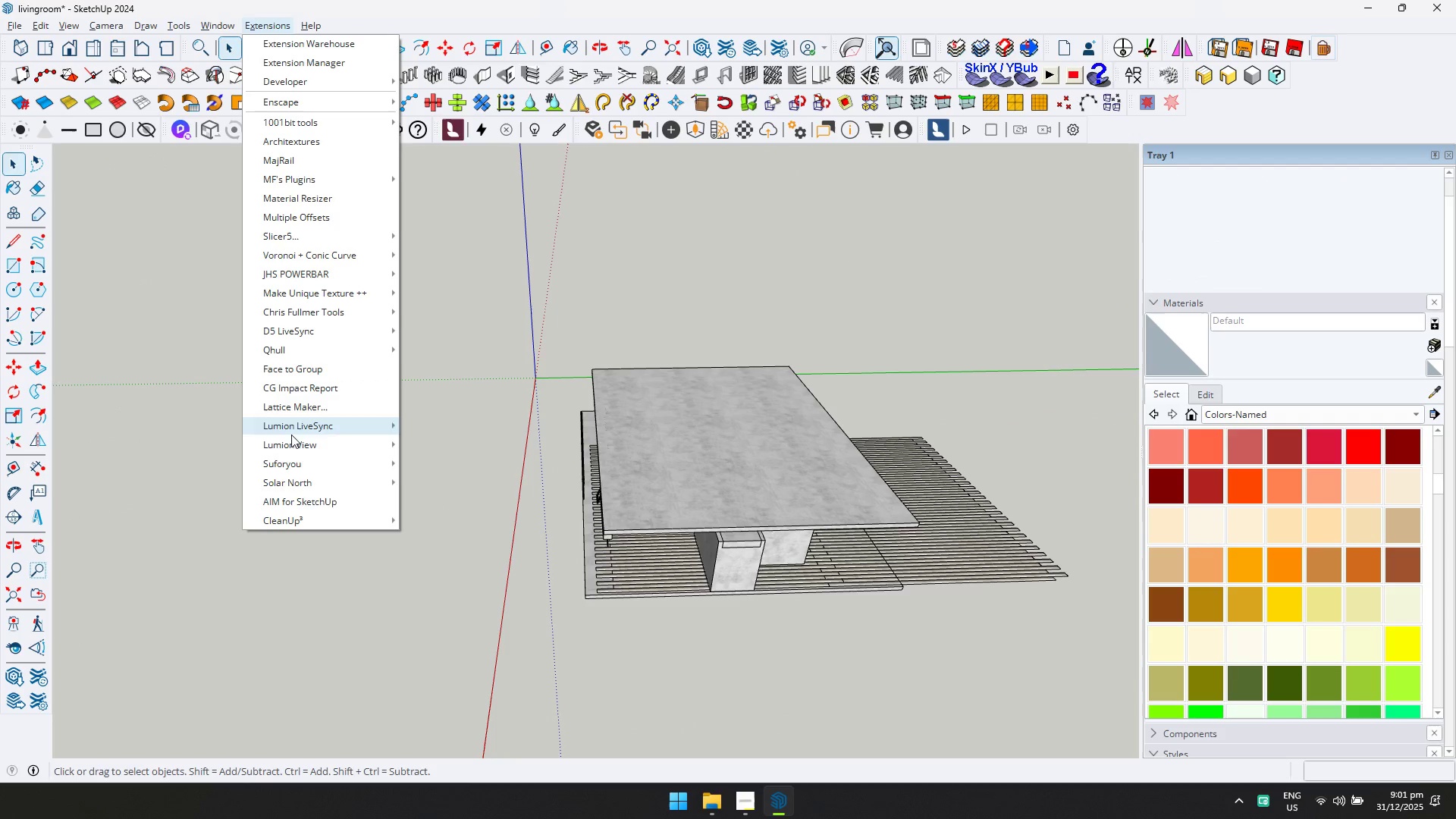 
left_click([297, 523])
 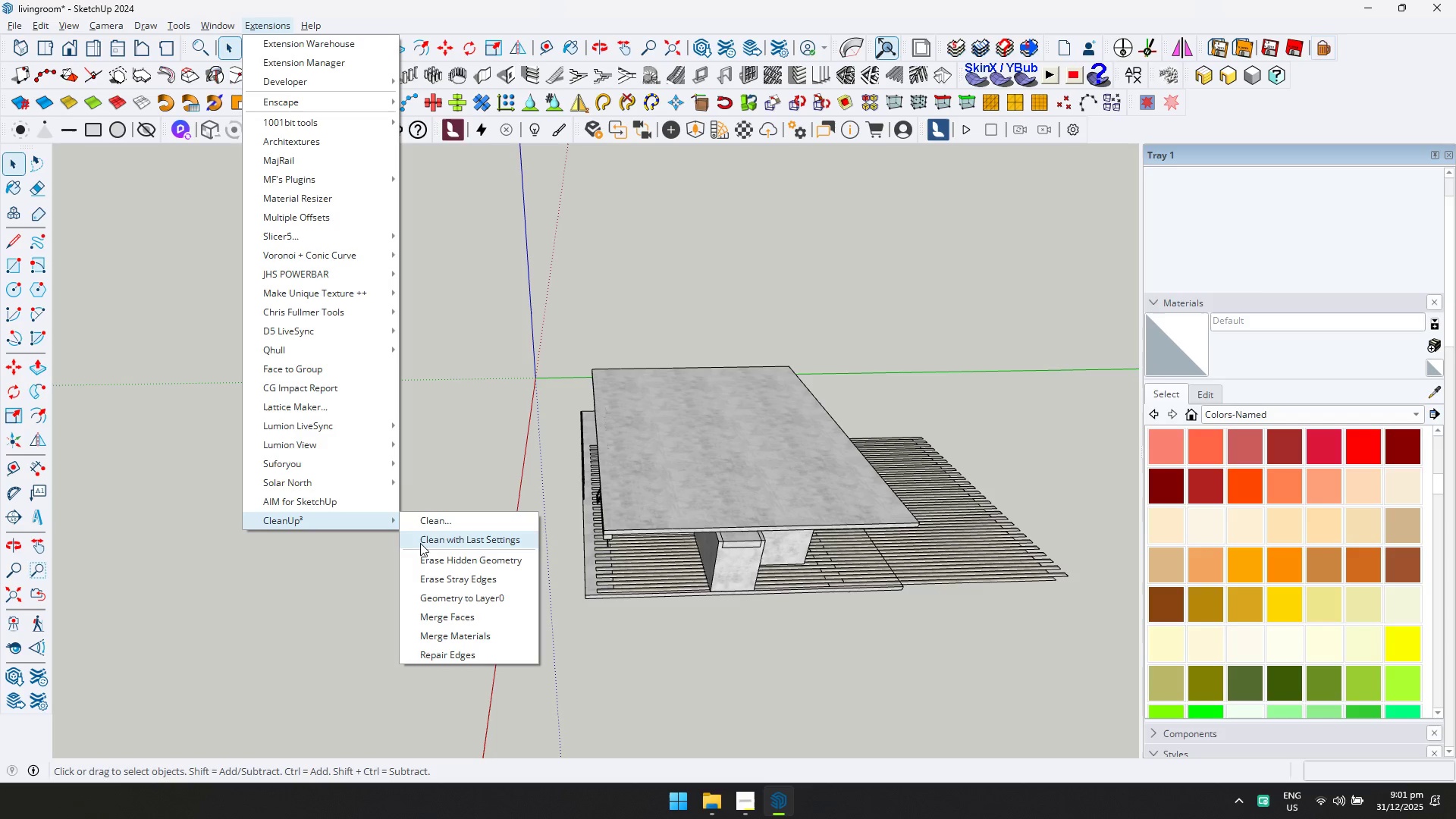 
left_click([436, 534])
 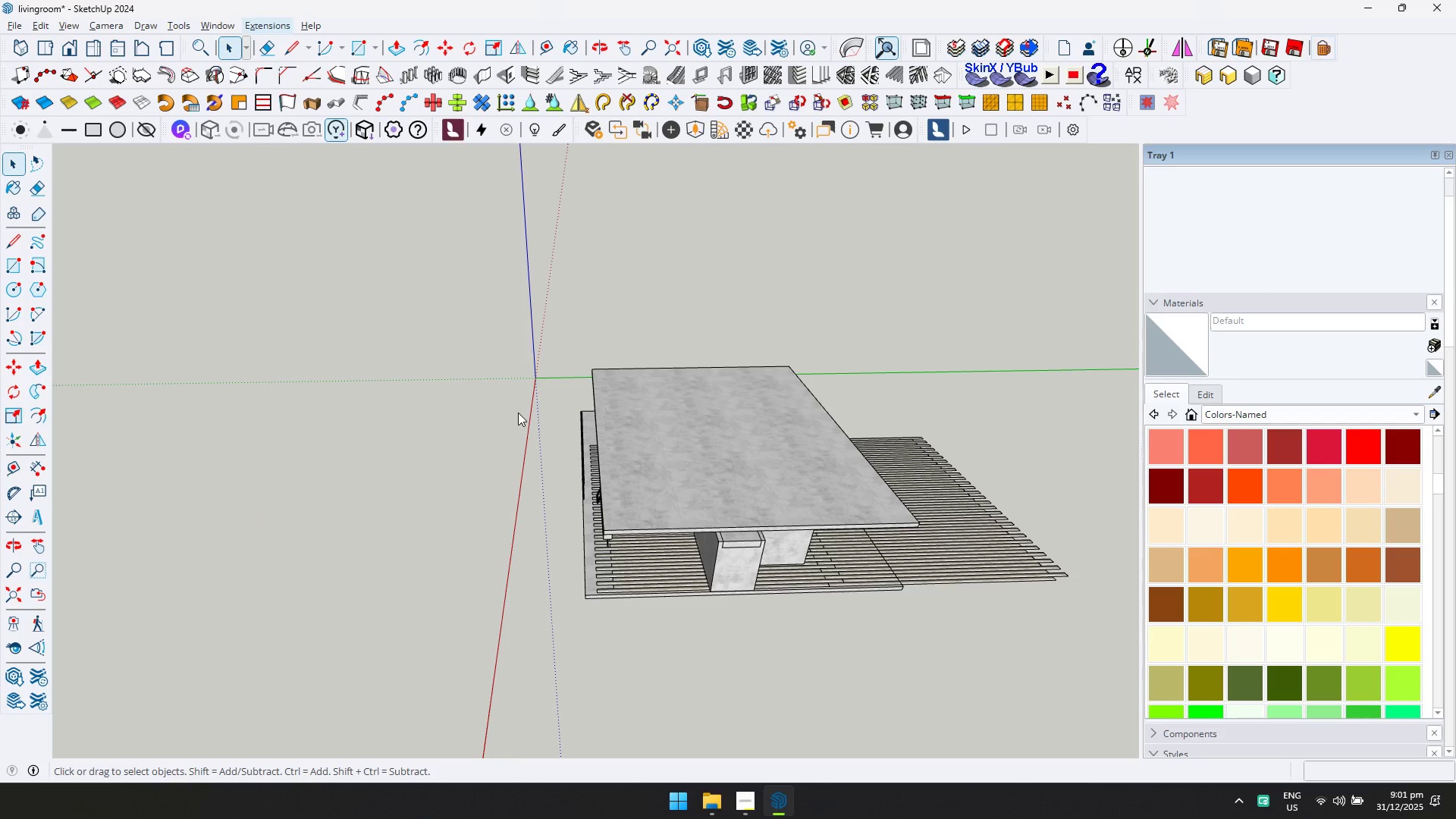 
scroll: coordinate [585, 445], scroll_direction: up, amount: 5.0
 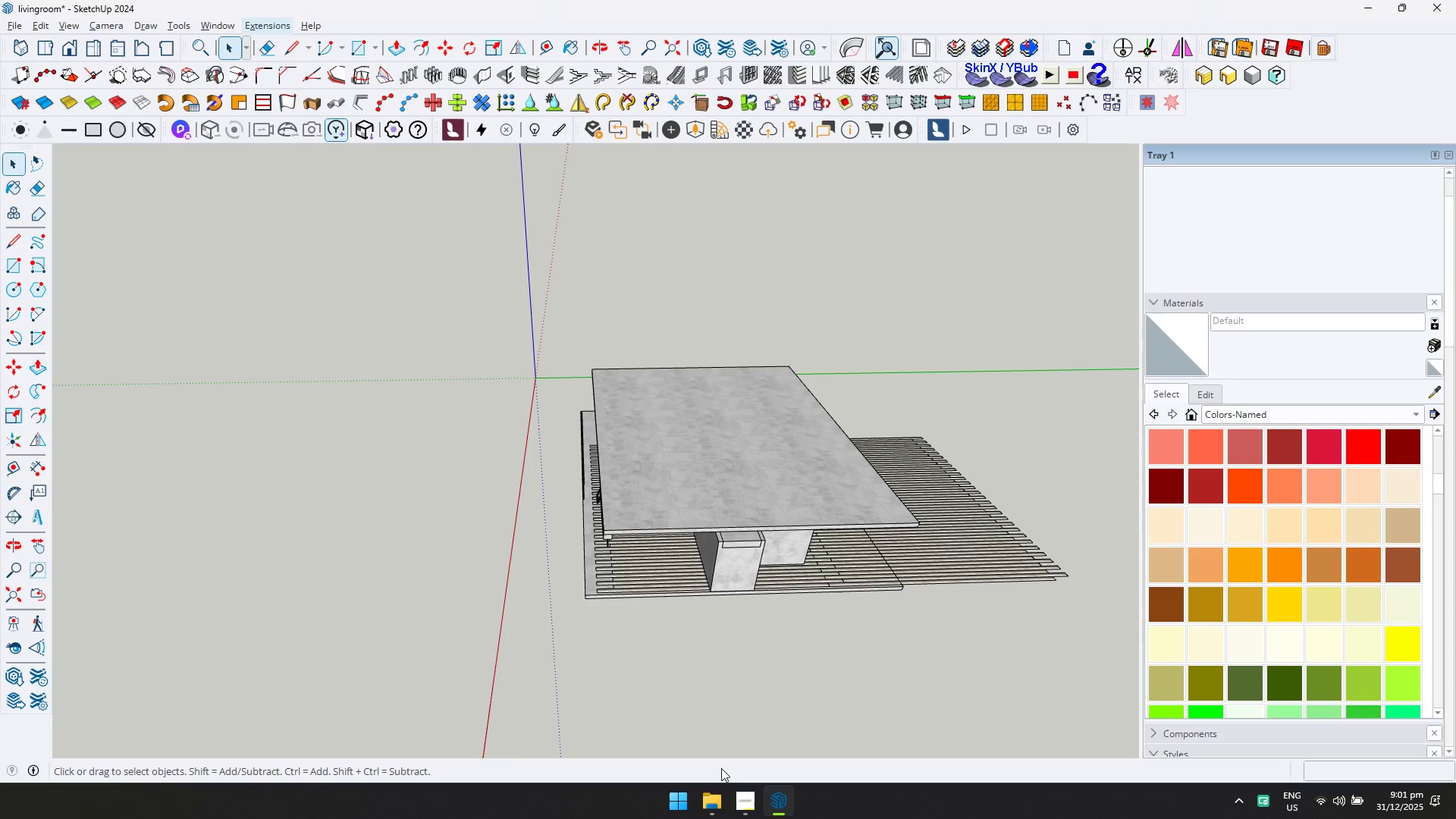 
left_click([742, 801])